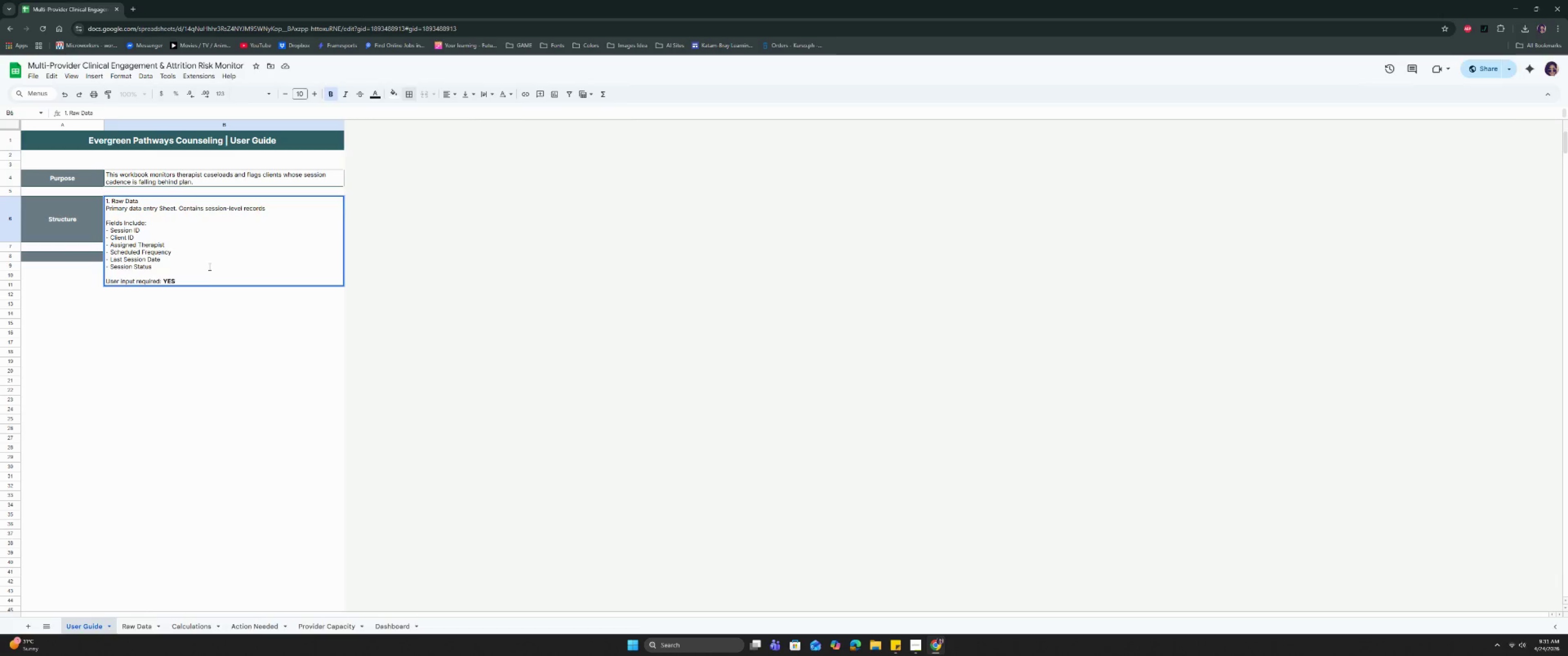 
left_click([194, 300])
 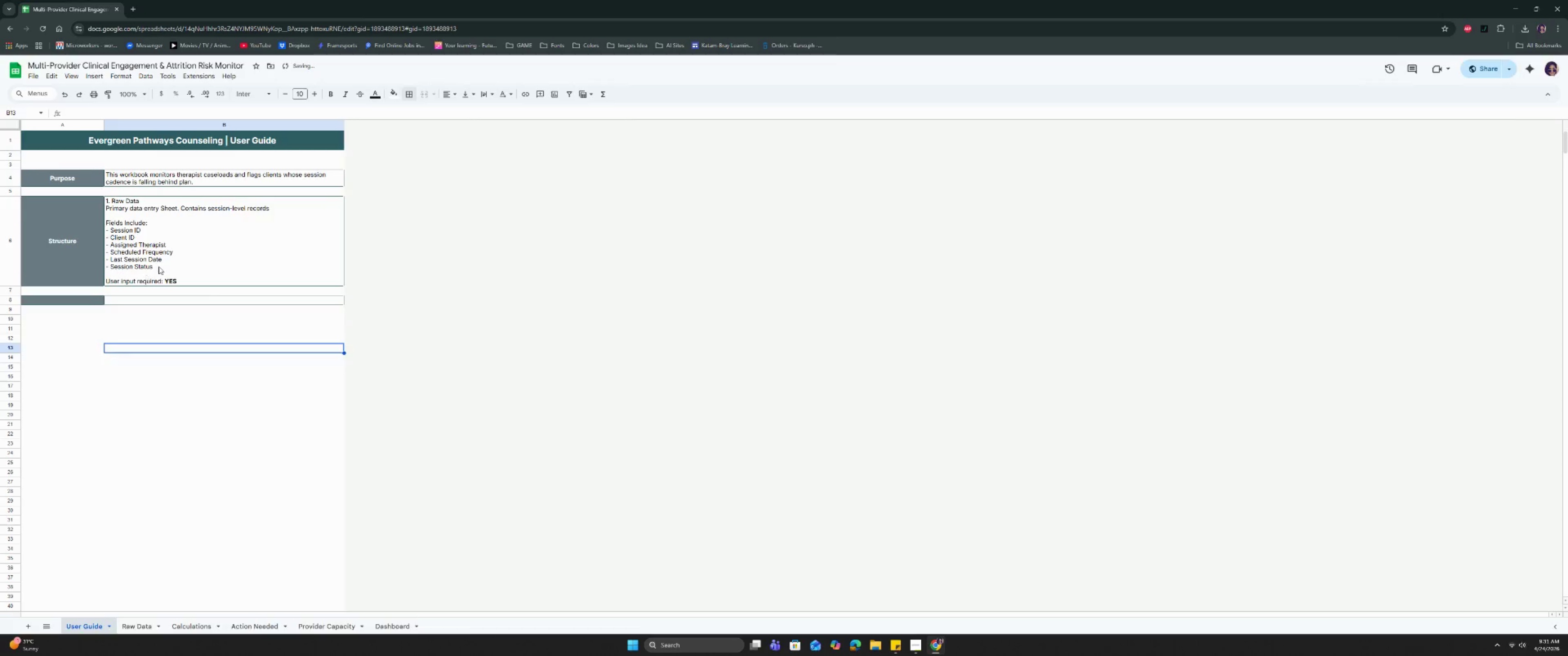 
double_click([168, 262])
 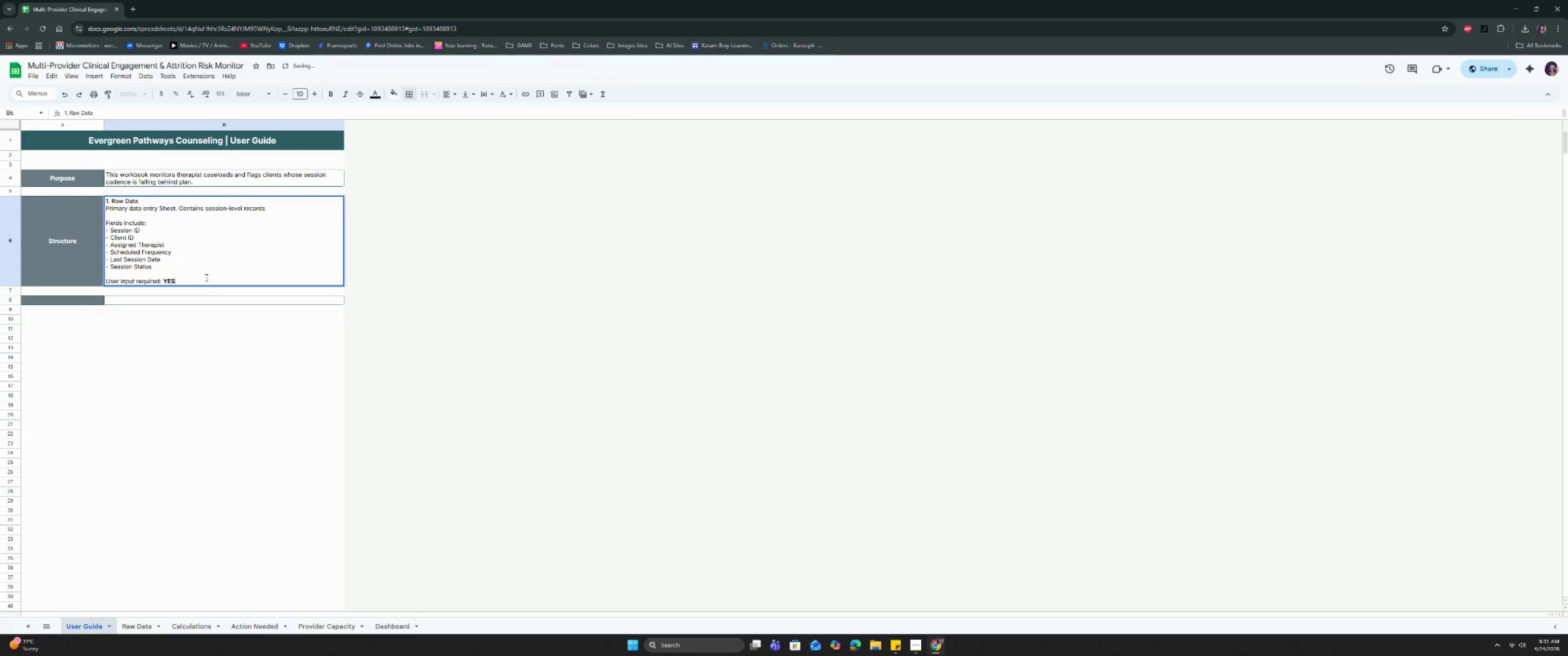 
triple_click([205, 279])
 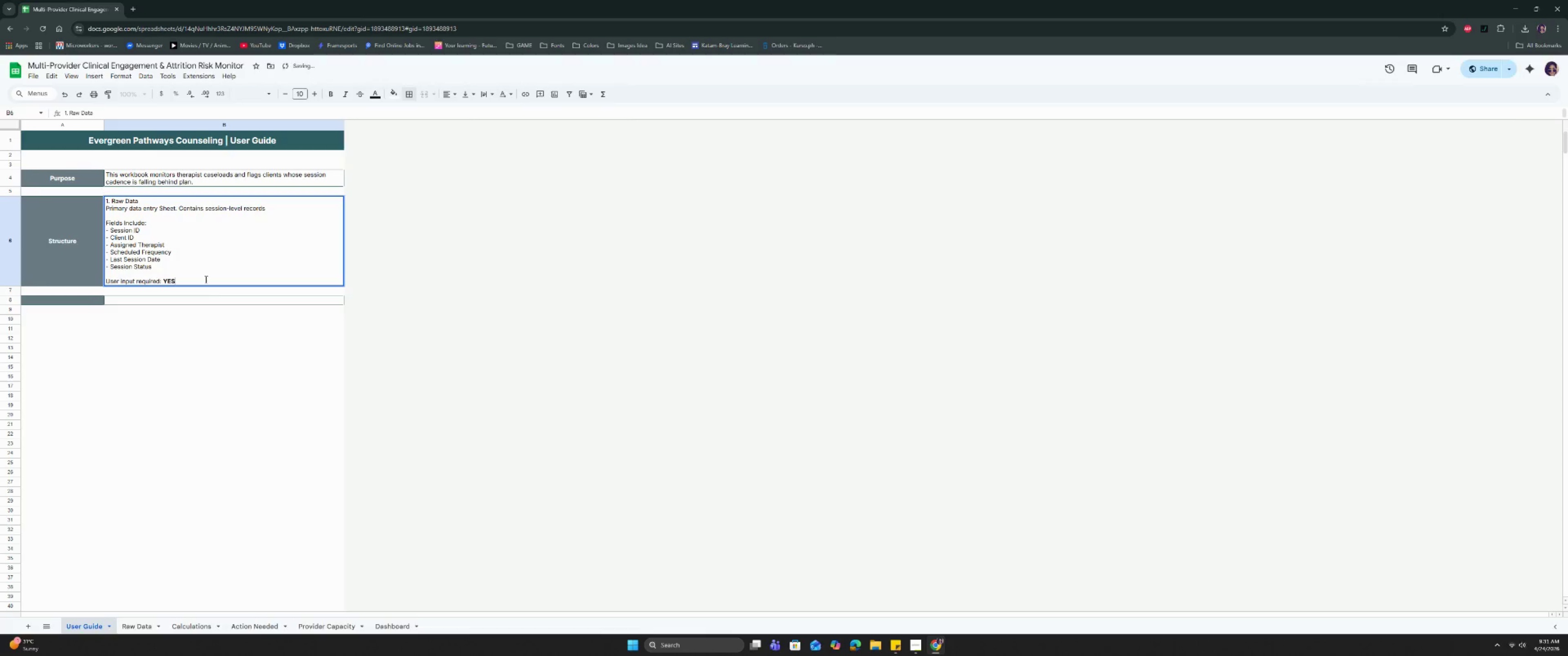 
key(Control+Enter)
 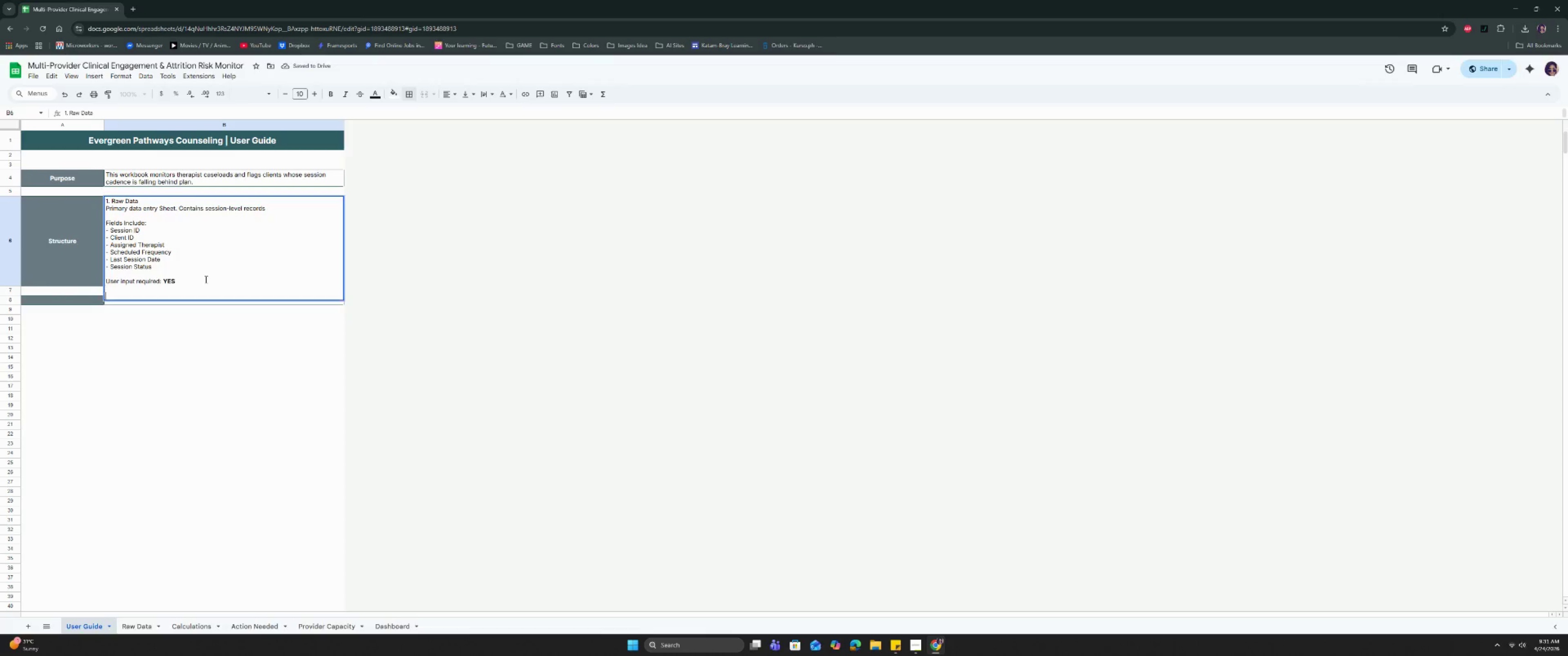 
key(Control+Enter)
 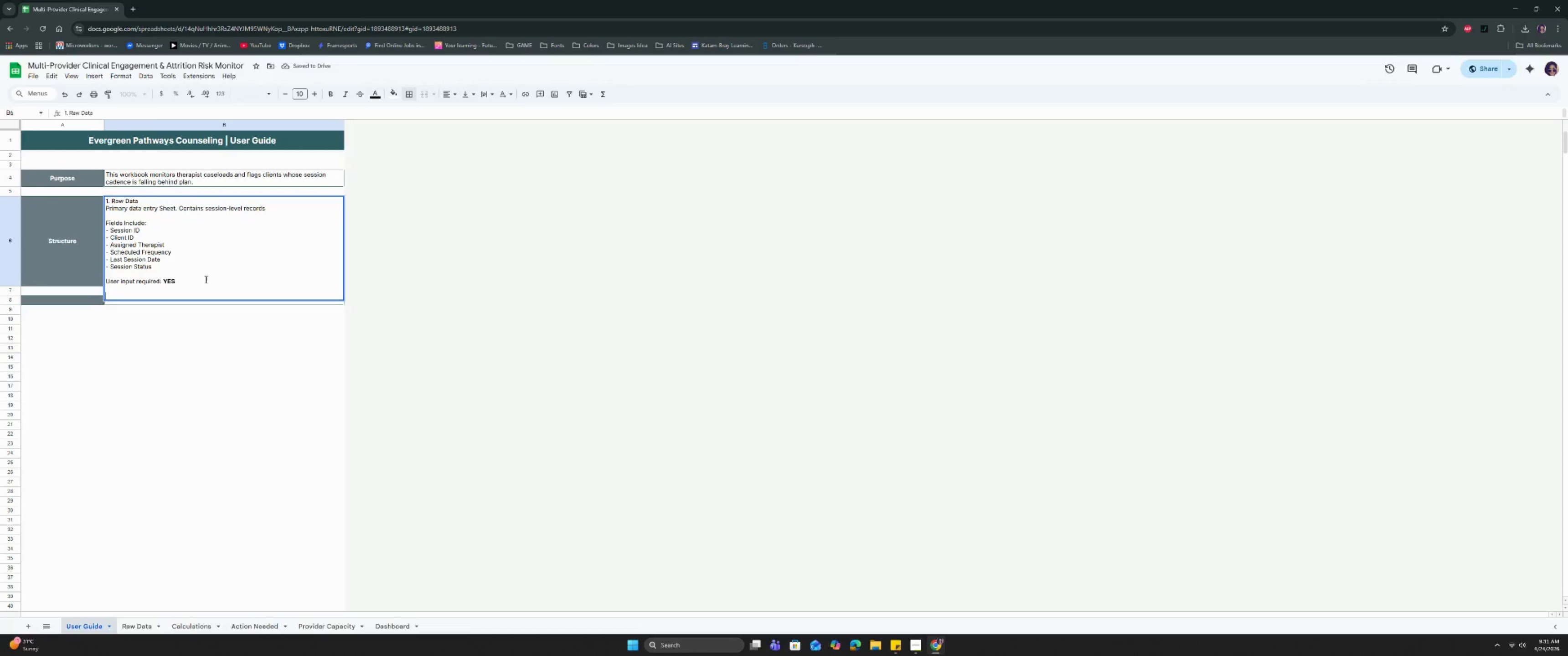 
type(2. cA)
key(Backspace)
key(Backspace)
type(Calculations)
 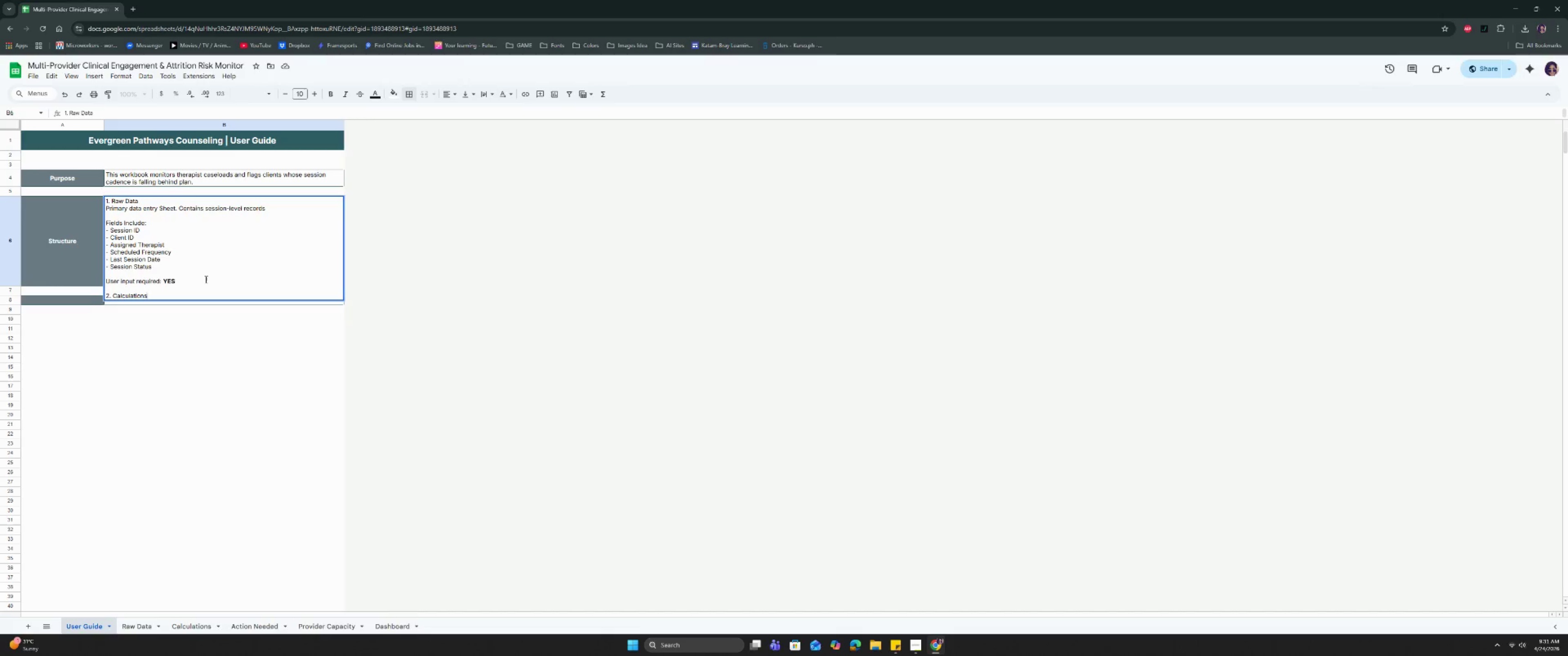 
key(Control+Enter)
 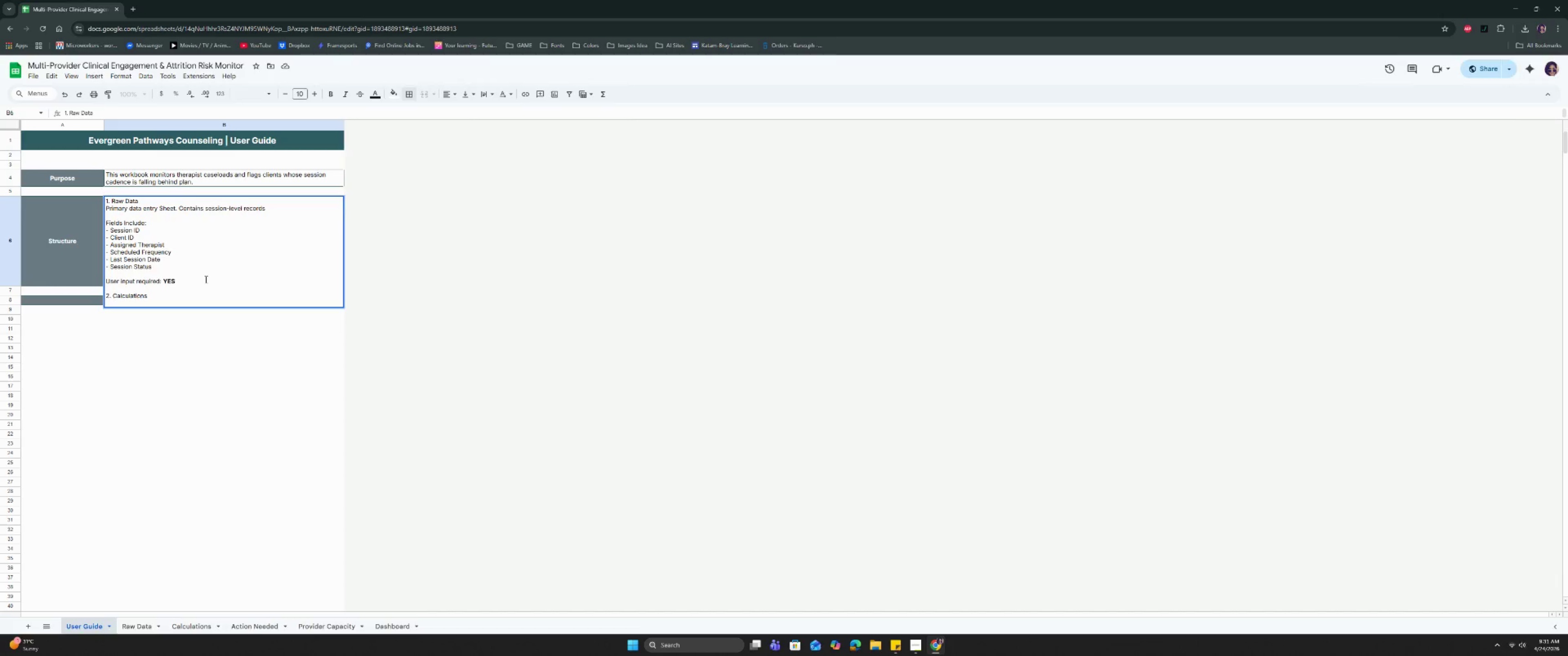 
type(Automatically rocesses raw data)
 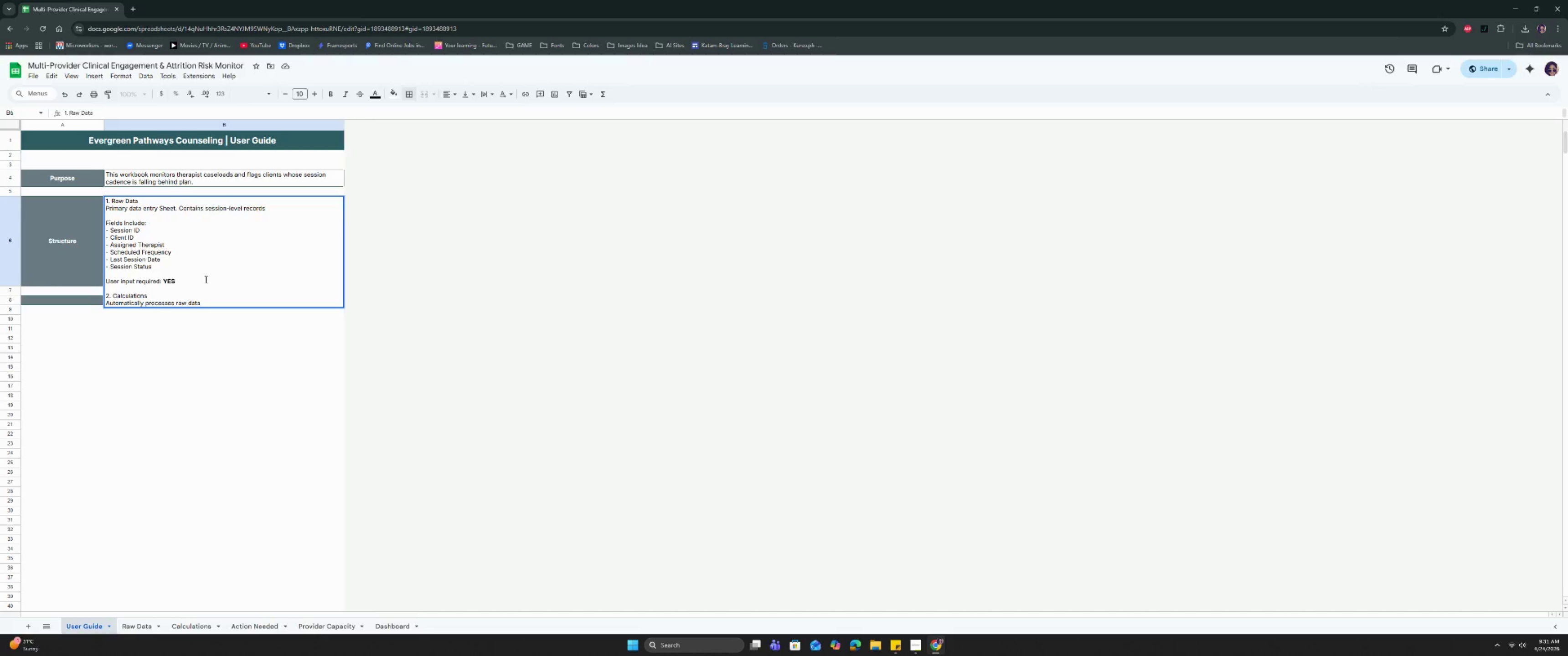 
hold_key(key=P, duration=0.33)
 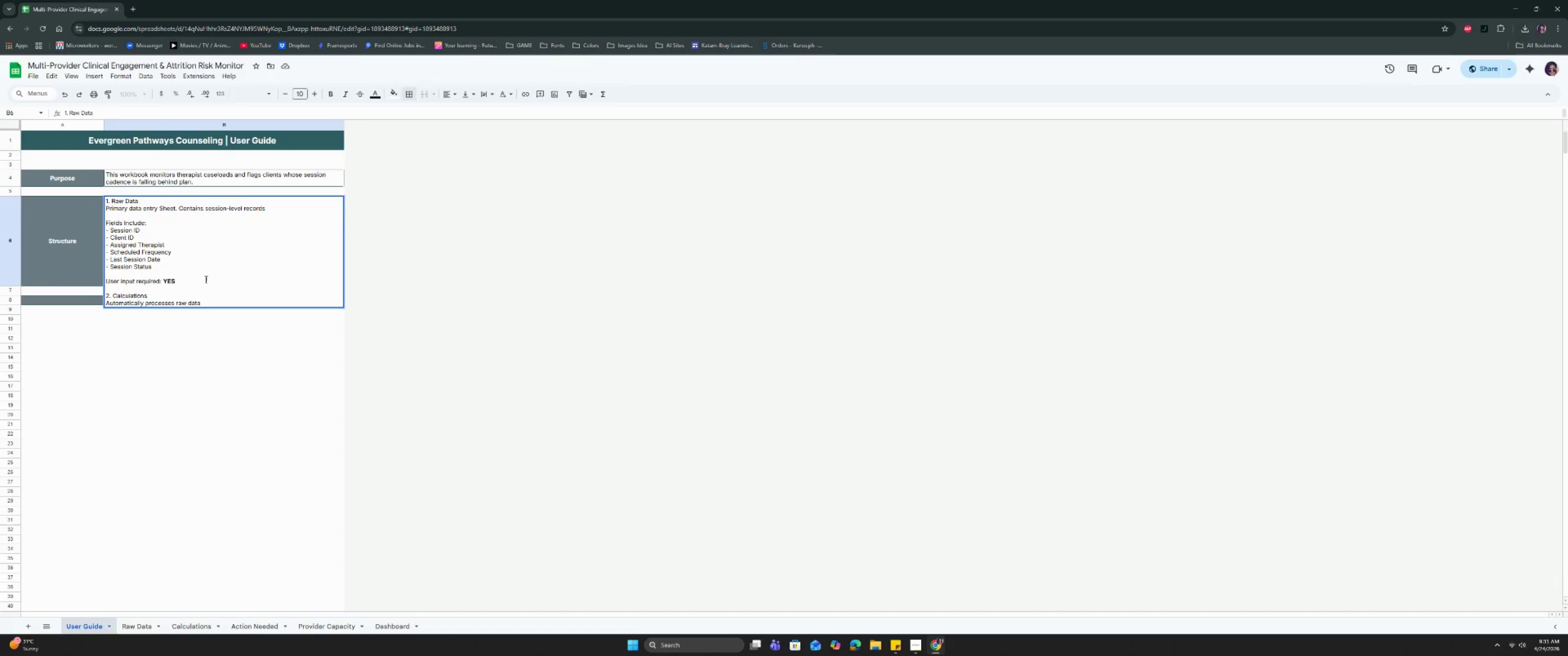 
key(Control+Enter)
 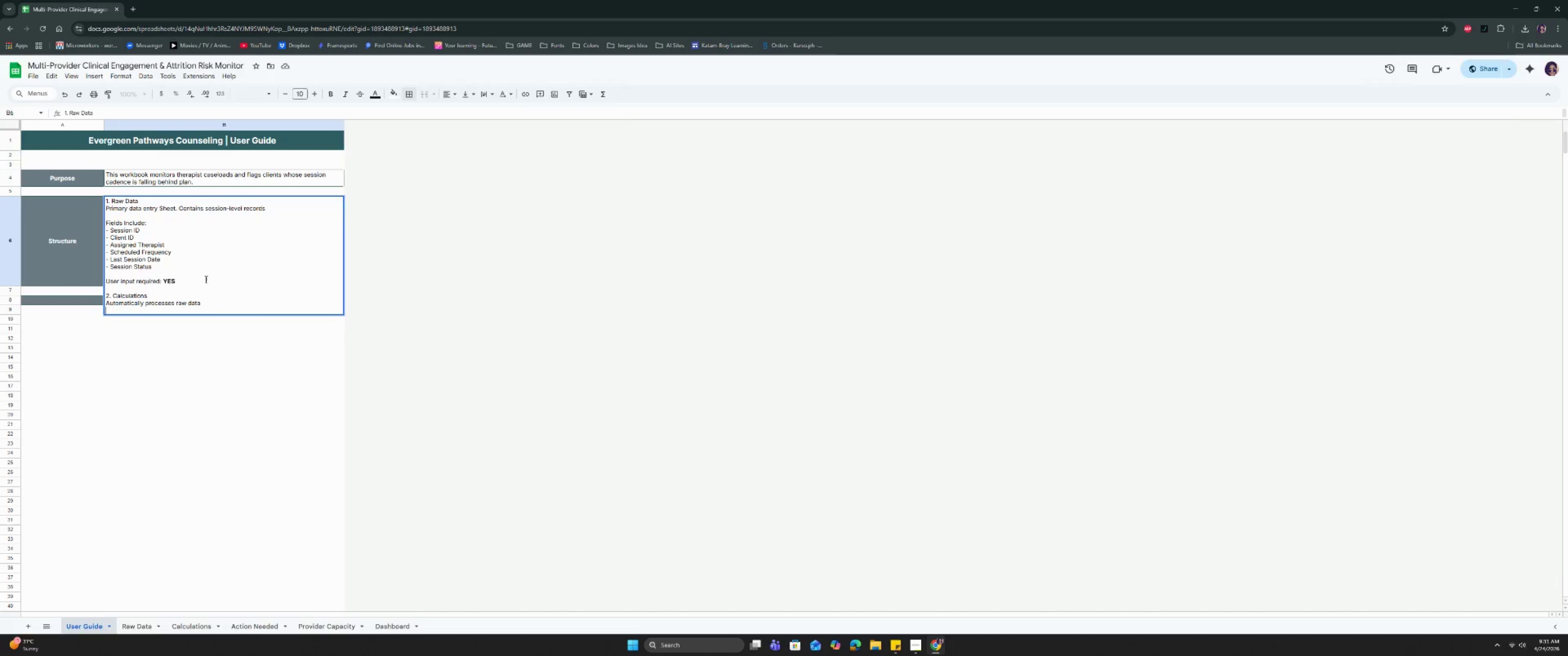 
key(Control+ControlRight)
 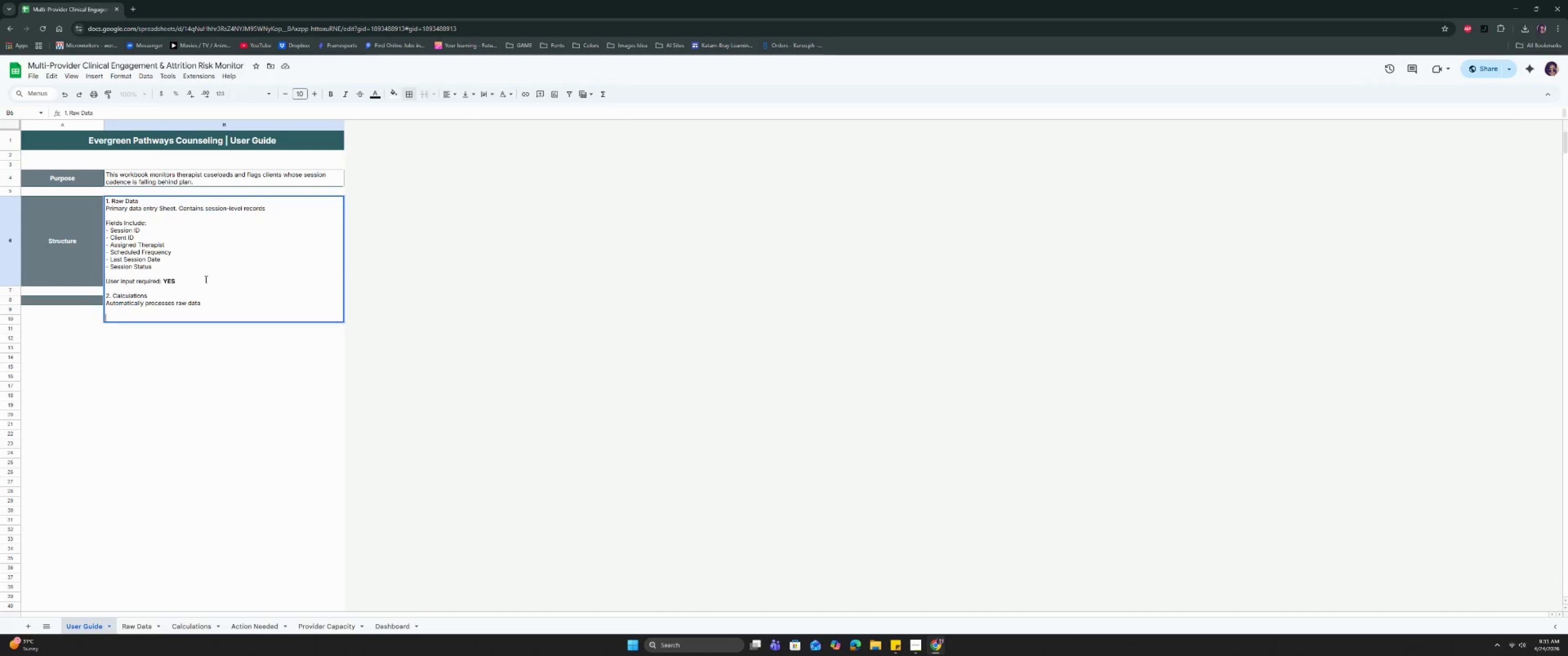 
key(Control+Enter)
 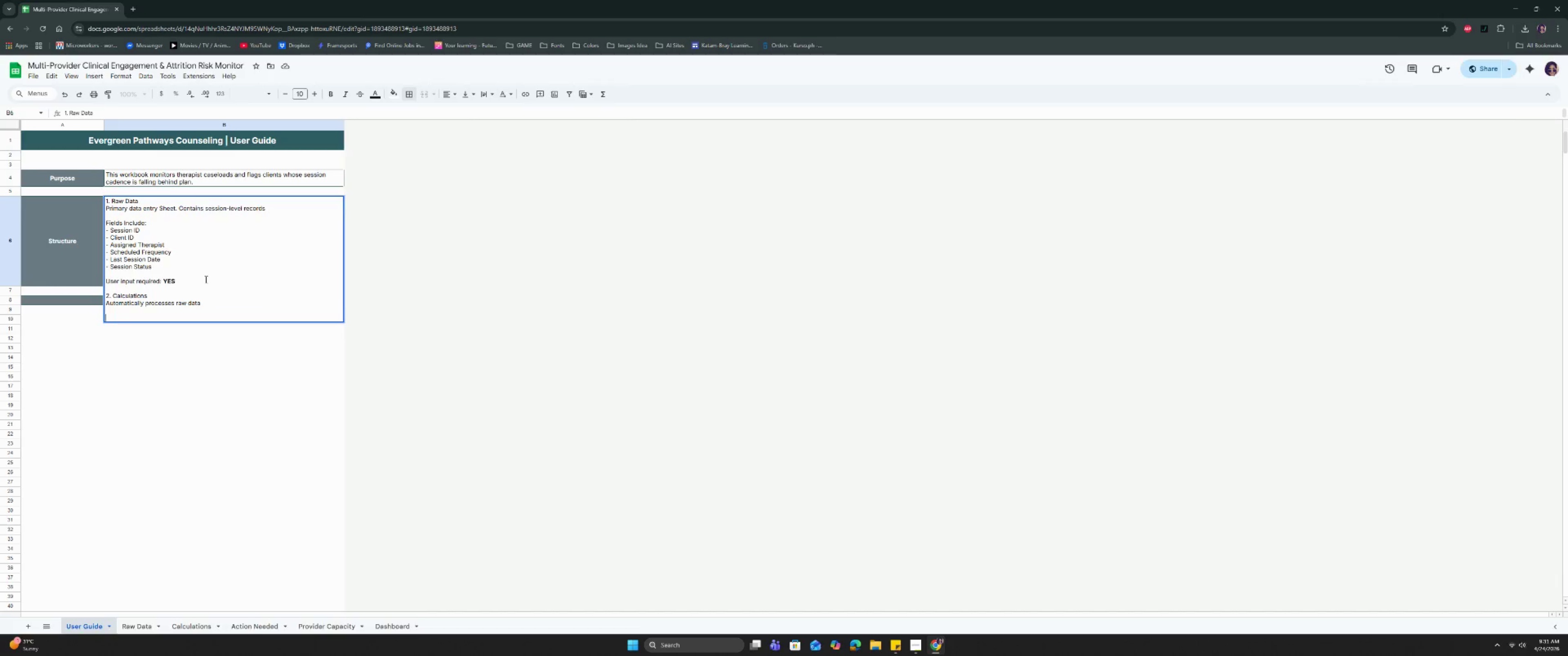 
key(Control+CapsLock)
 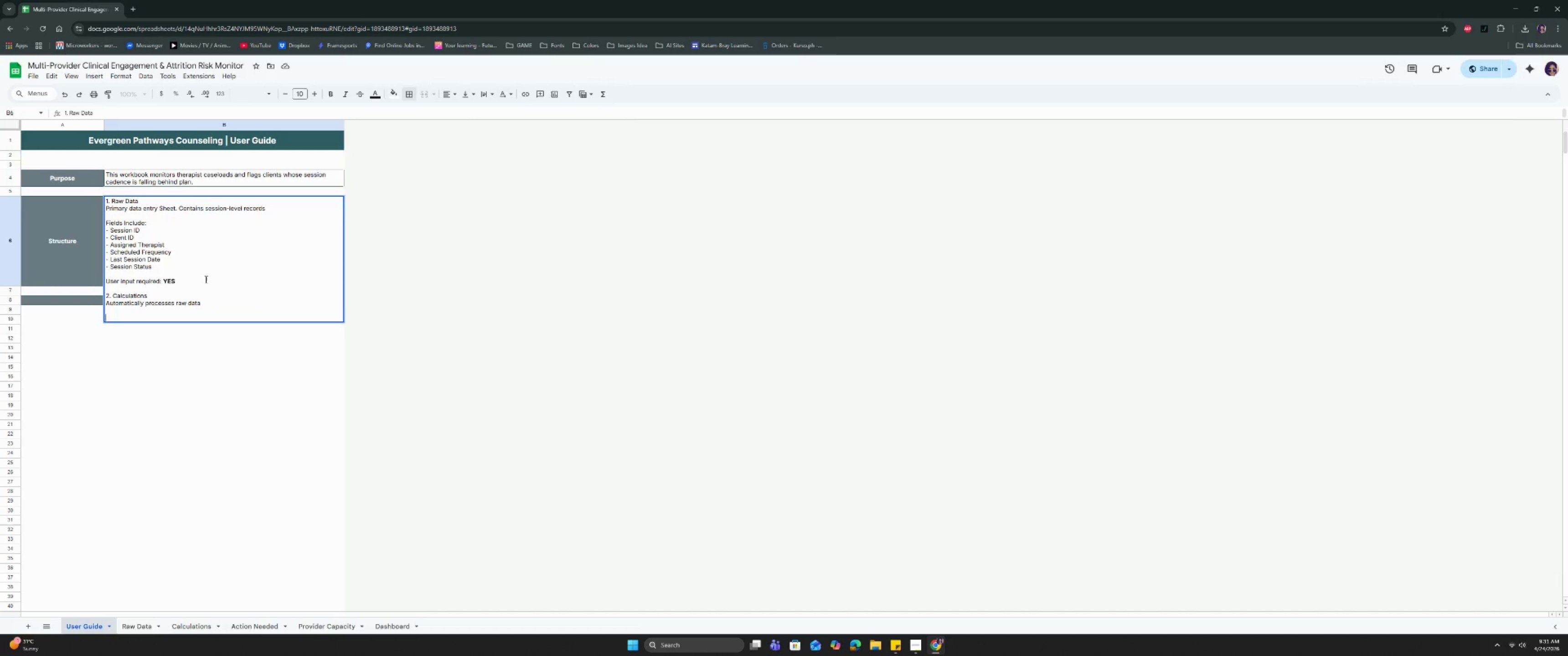 
type(Cac)
key(Backspace)
type(lculate:)
 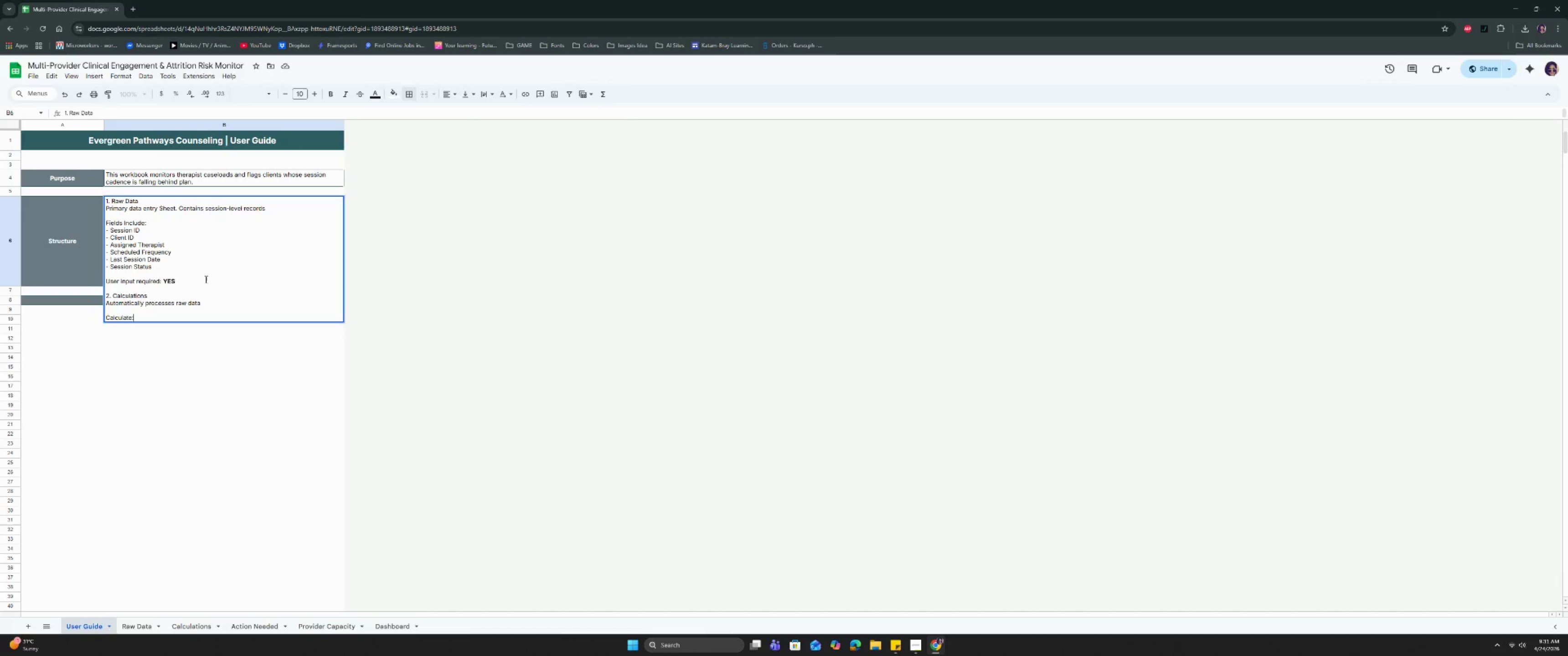 
key(Control+Enter)
 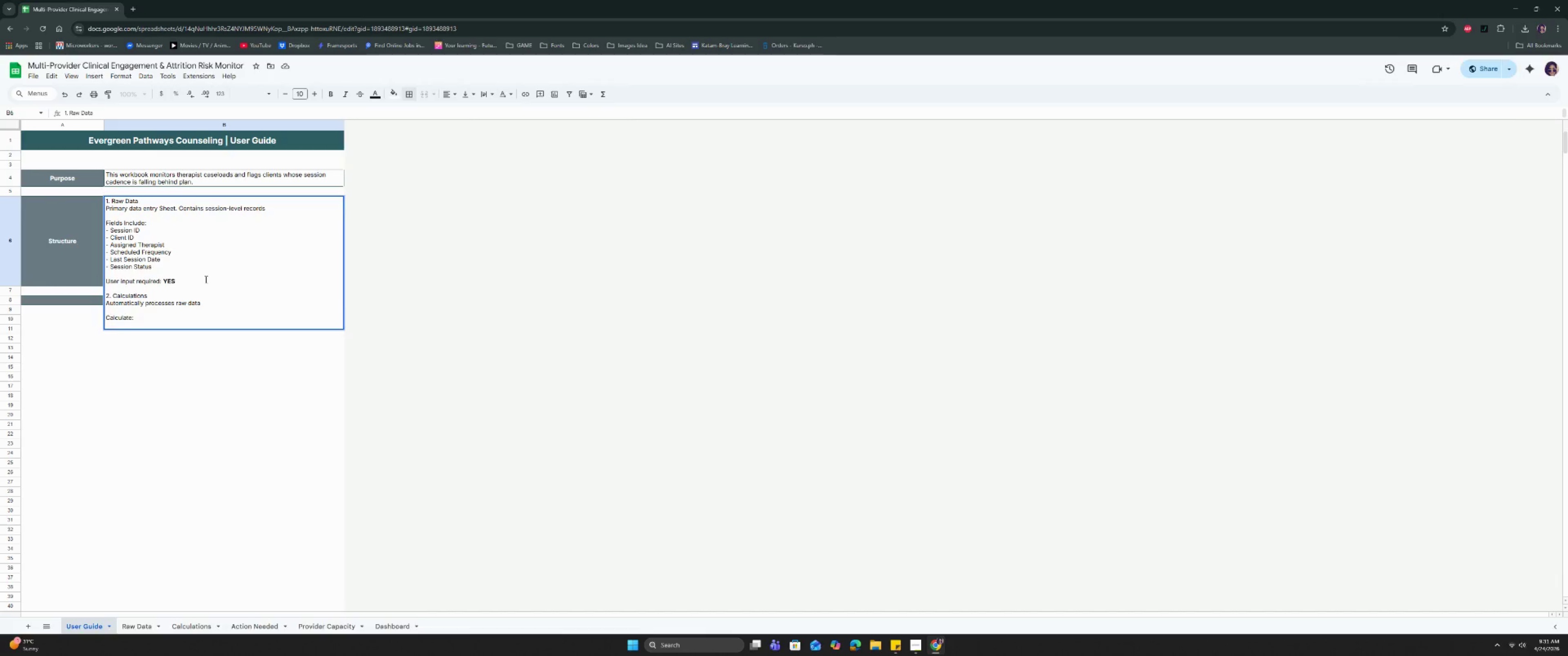 
type(- Daya)
key(Backspace)
type(s Since l)
key(Backspace)
type(Last Session)
 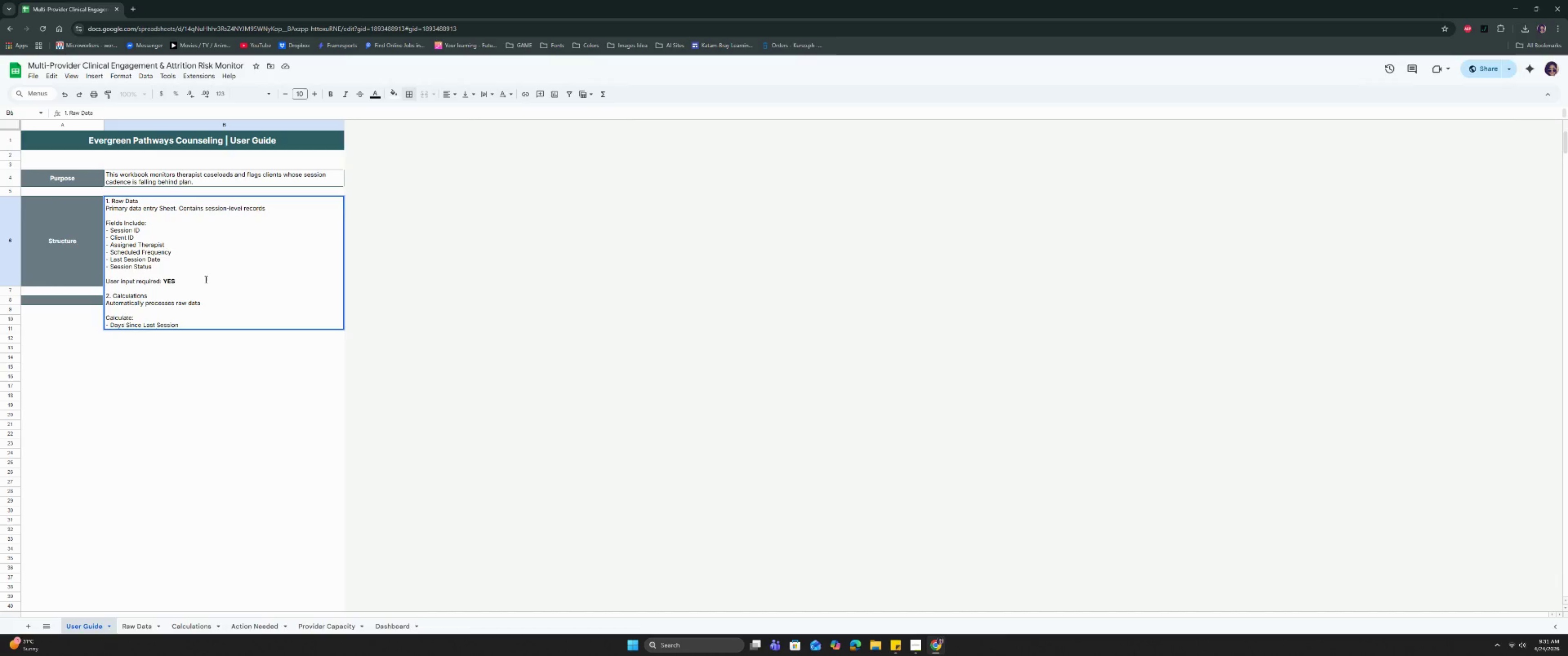 
key(Control+Enter)
 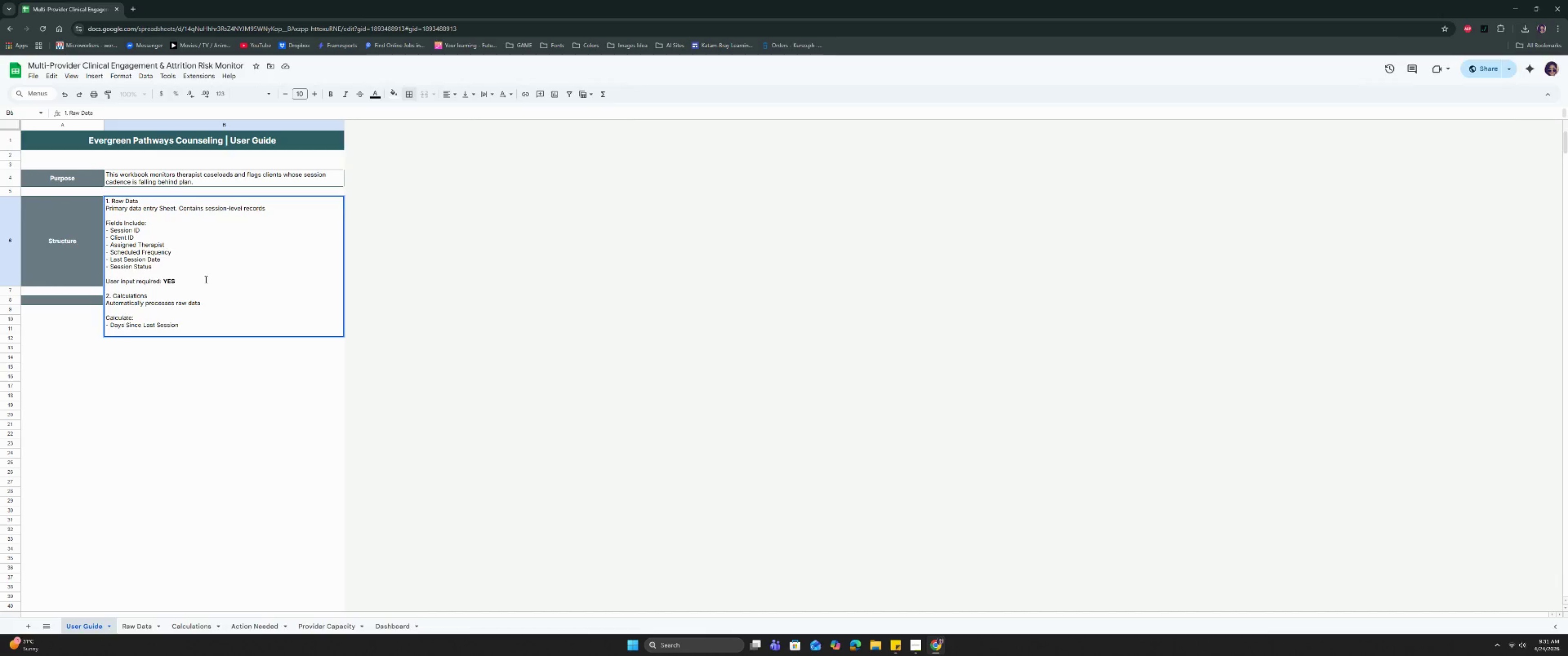 
type(-Ta)
key(Backspace)
key(Backspace)
type( Ya)
key(Backspace)
key(Backspace)
type(Target days)
key(Backspace)
key(Backspace)
key(Backspace)
key(Backspace)
type(dAYS)
key(Backspace)
key(Backspace)
key(Backspace)
key(Backspace)
type(Days )based)
key(Backspace)
key(Backspace)
key(Backspace)
key(Backspace)
key(Backspace)
key(Backspace)
type((based on freques)
key(Backspace)
type(ncy))
 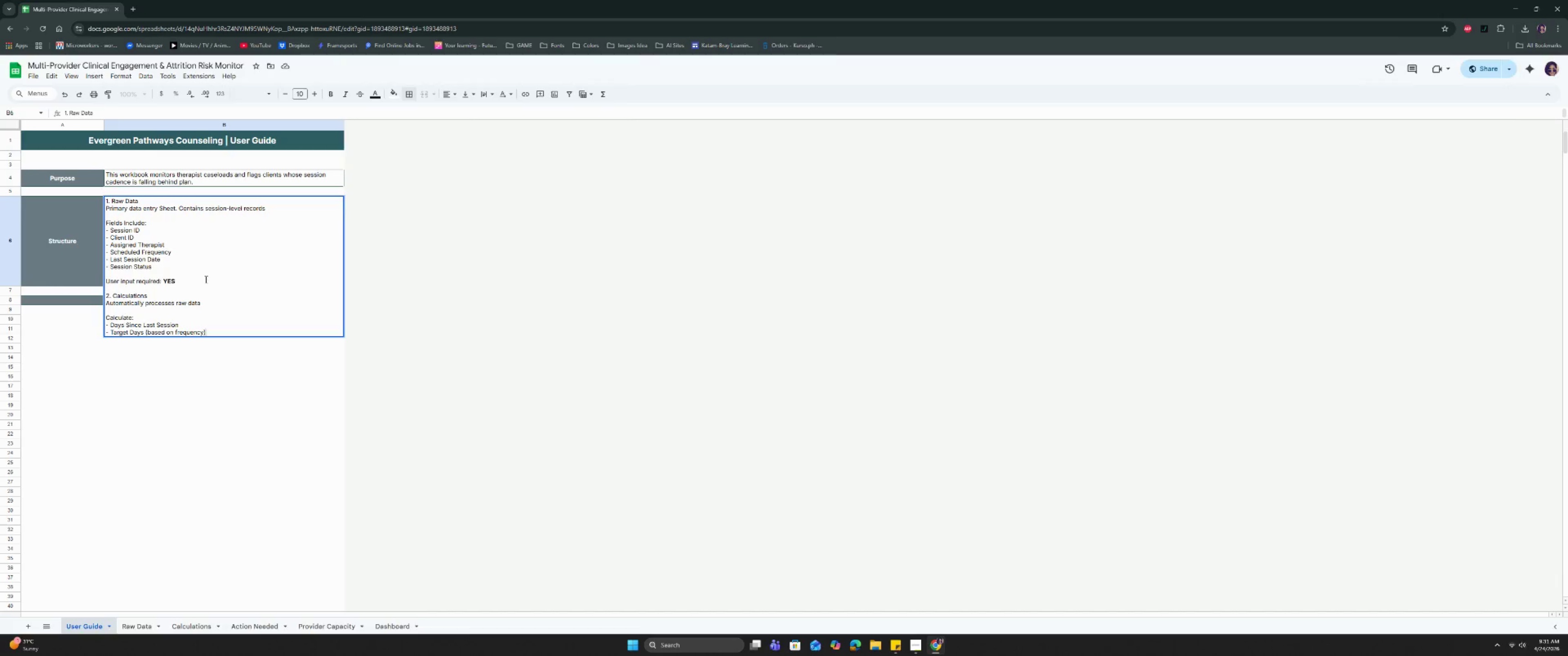 
key(Control+Enter)
 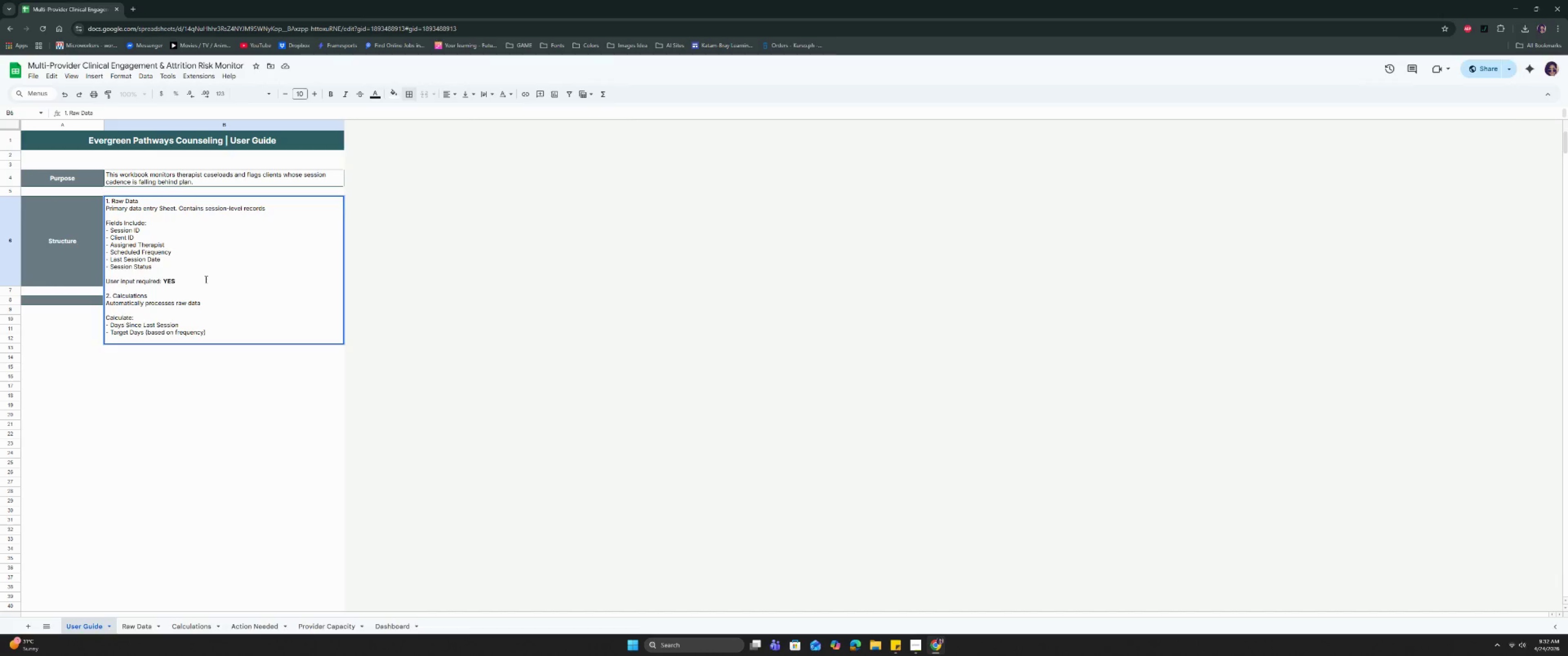 
type(- Risk Score (Low / Elevated / High))
 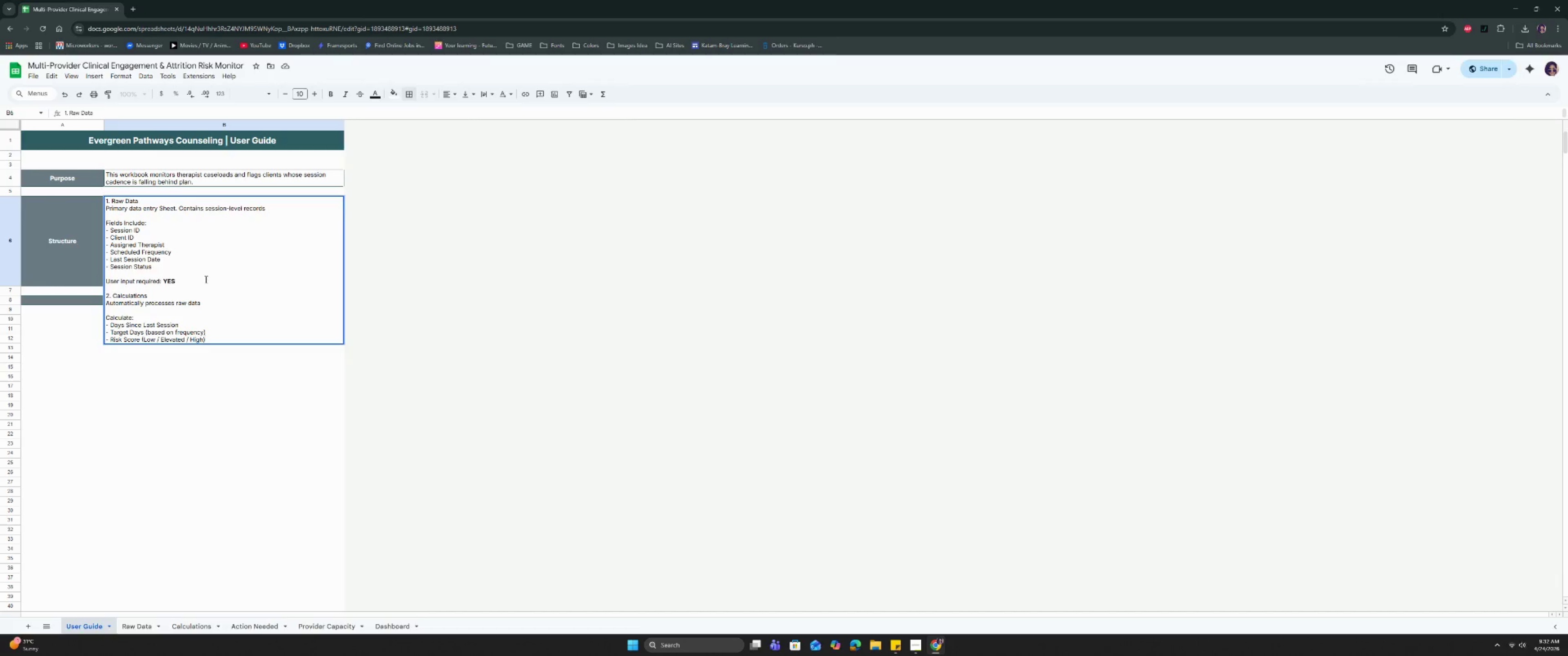 
key(Control+Enter)
 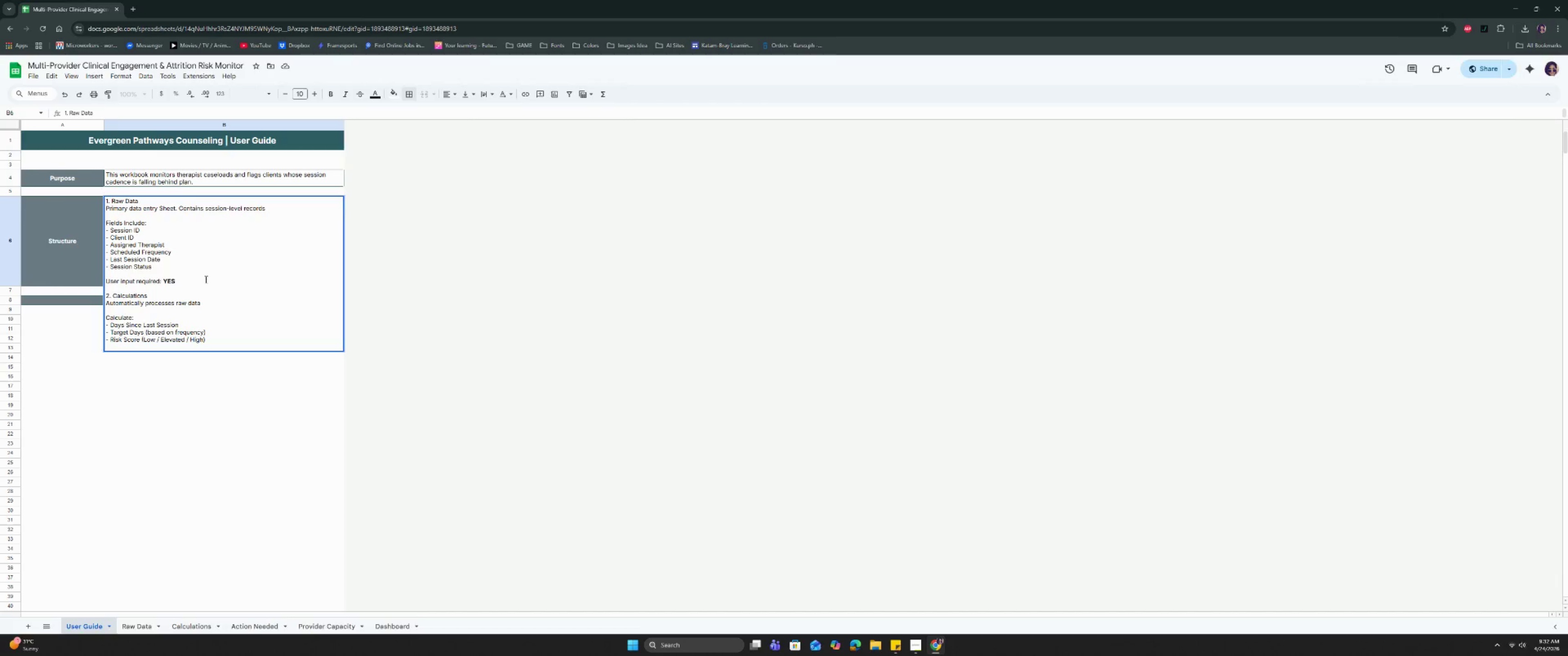 
key(Control+Enter)
 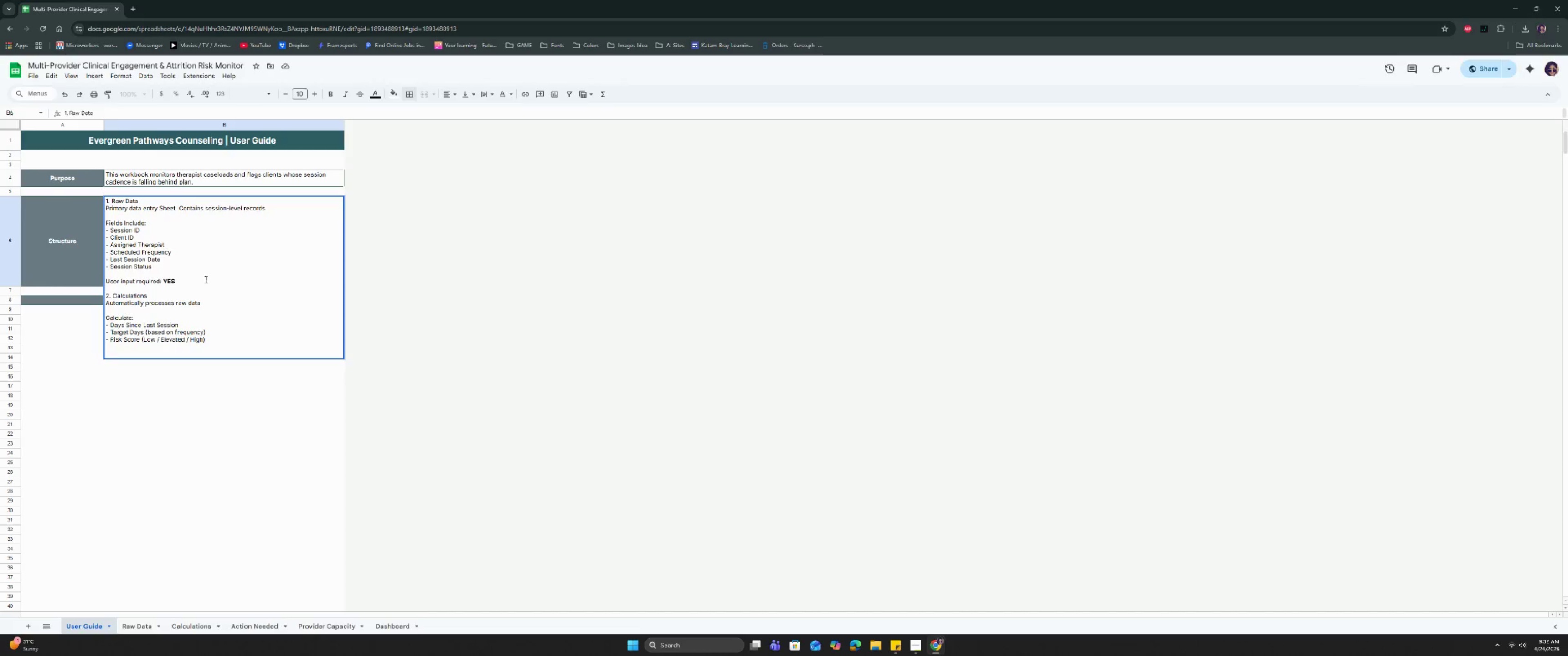 
type(User in)
key(Backspace)
key(Backspace)
type(Input)
 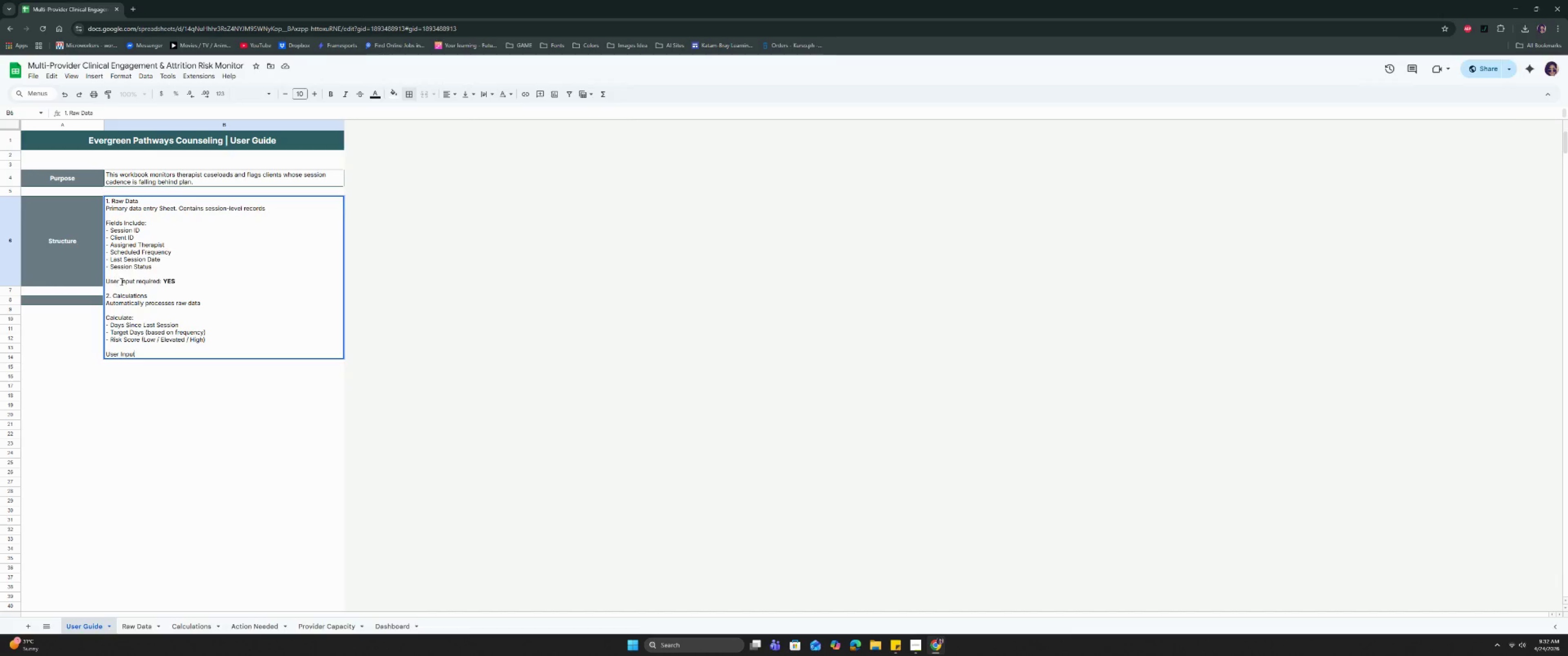 
left_click([123, 280])
 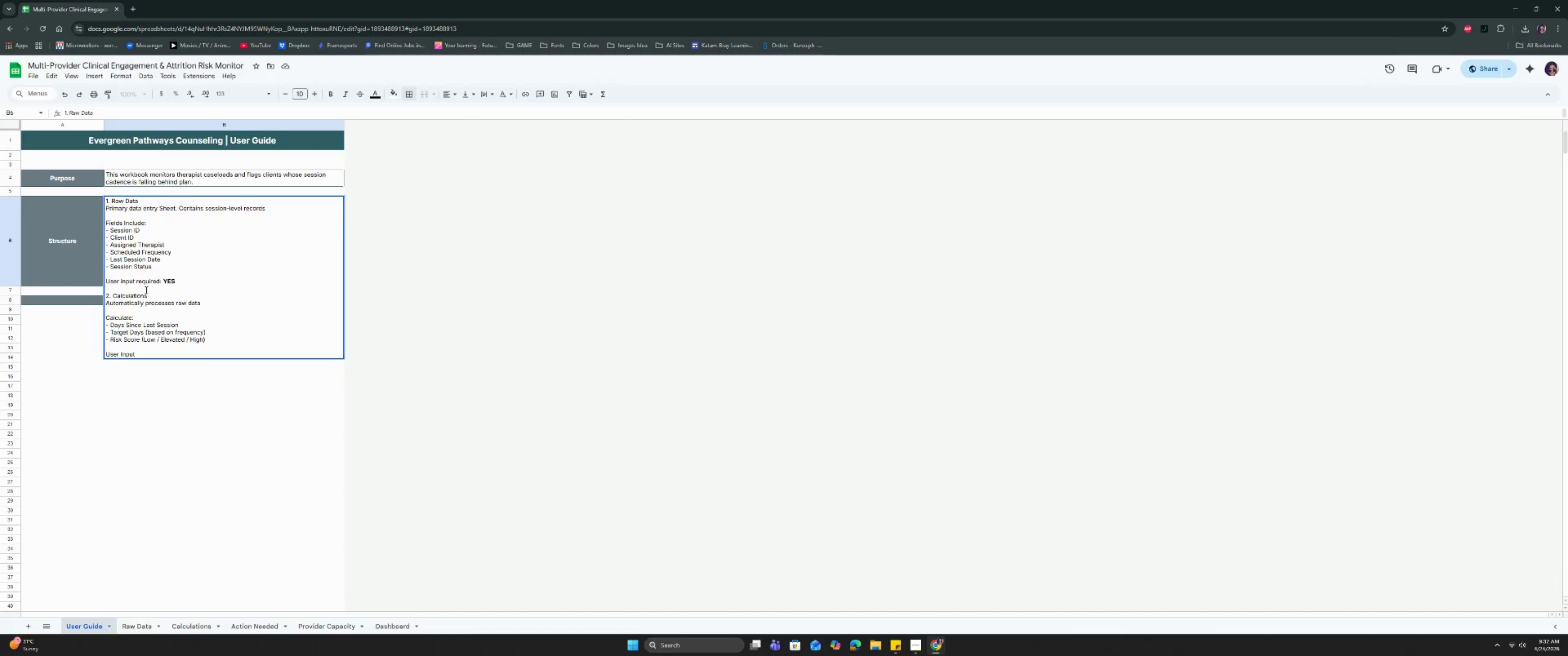 
key(Backspace)
 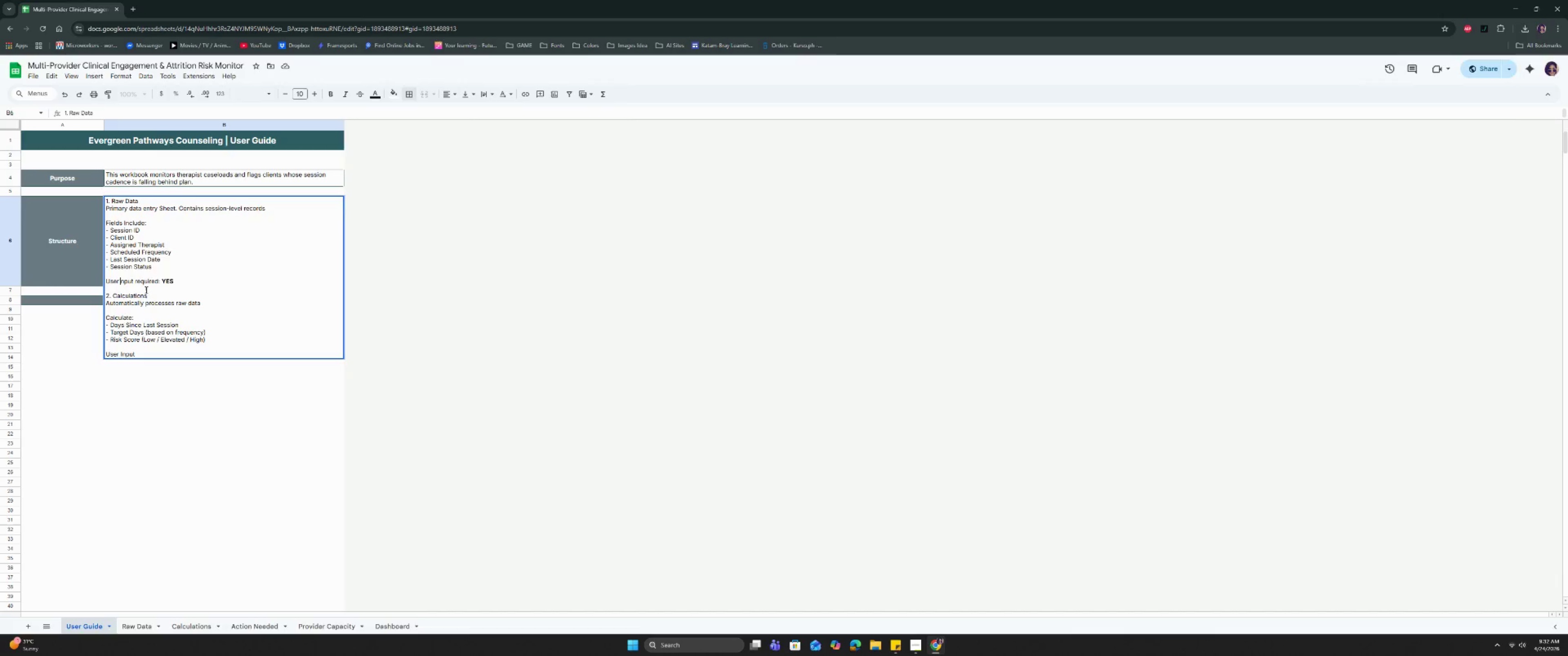 
key(CapsLock)
 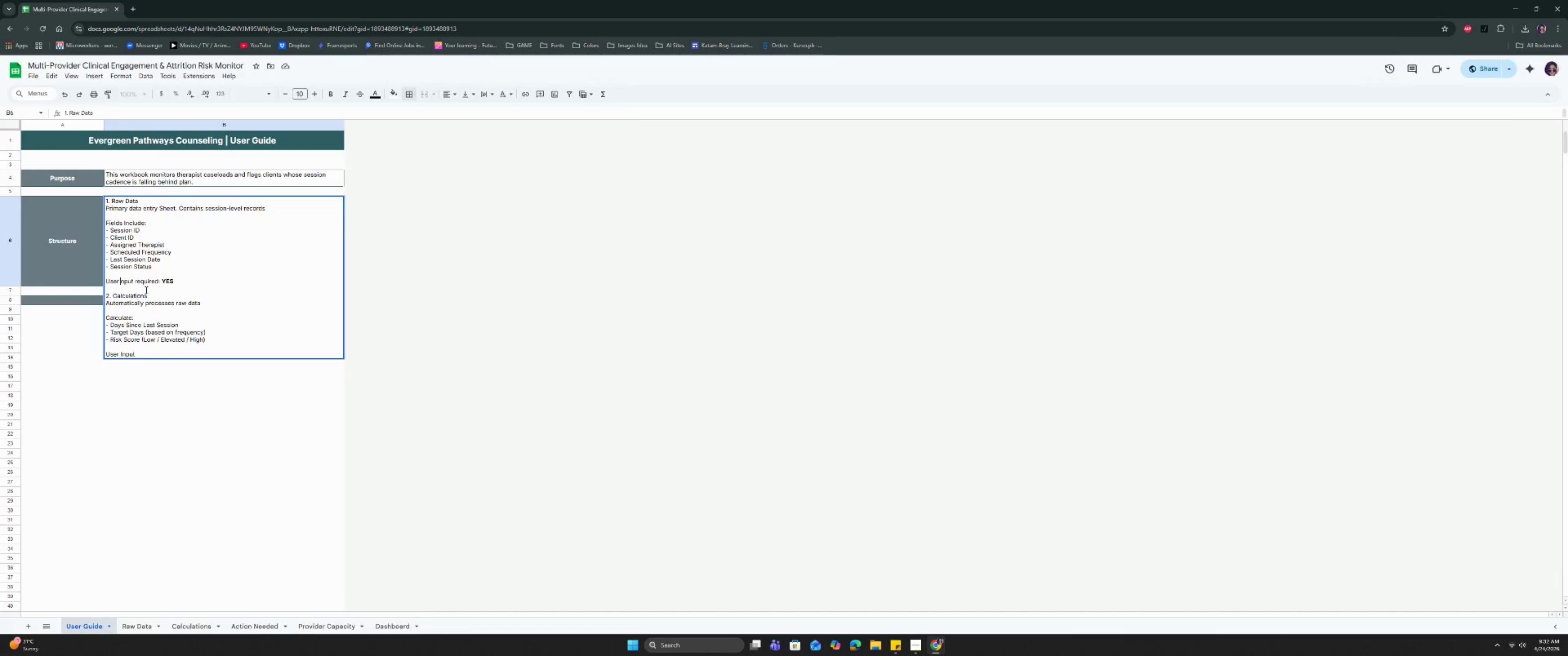 
key(I)
 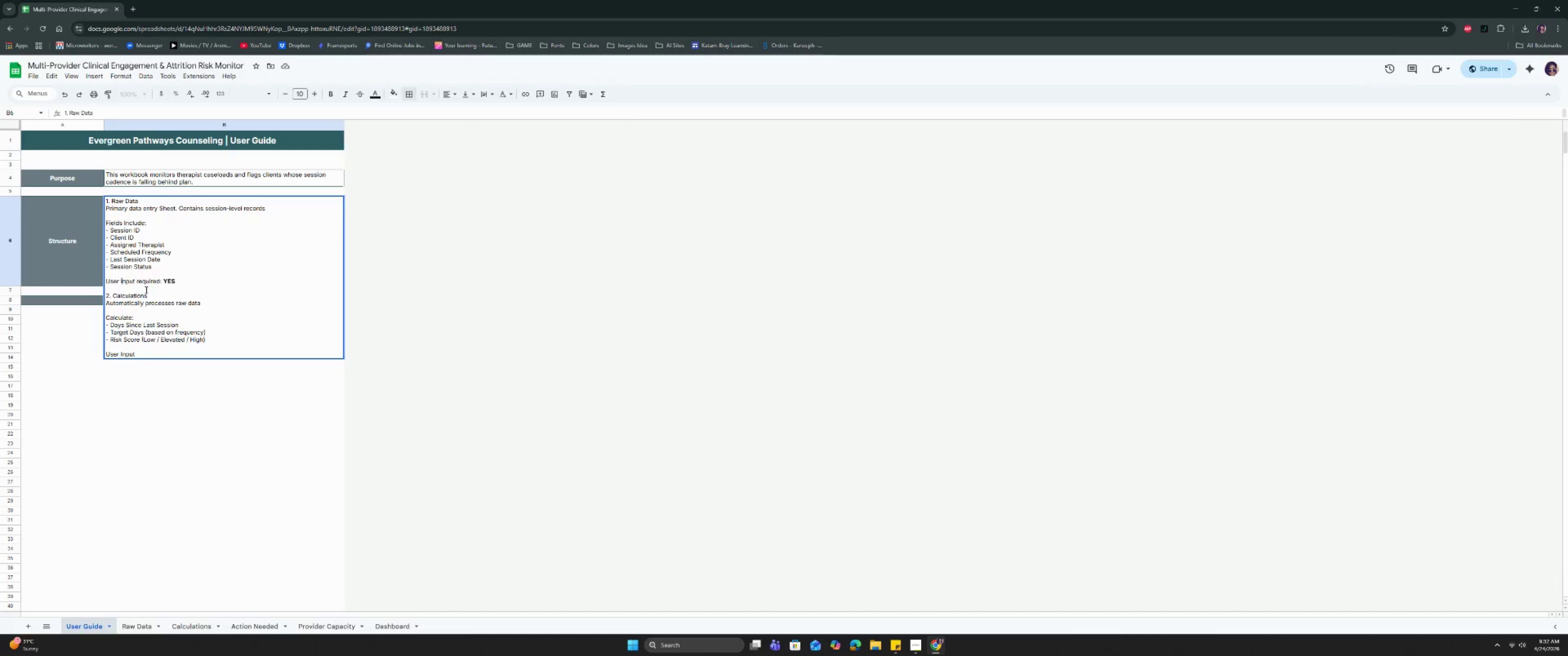 
key(CapsLock)
 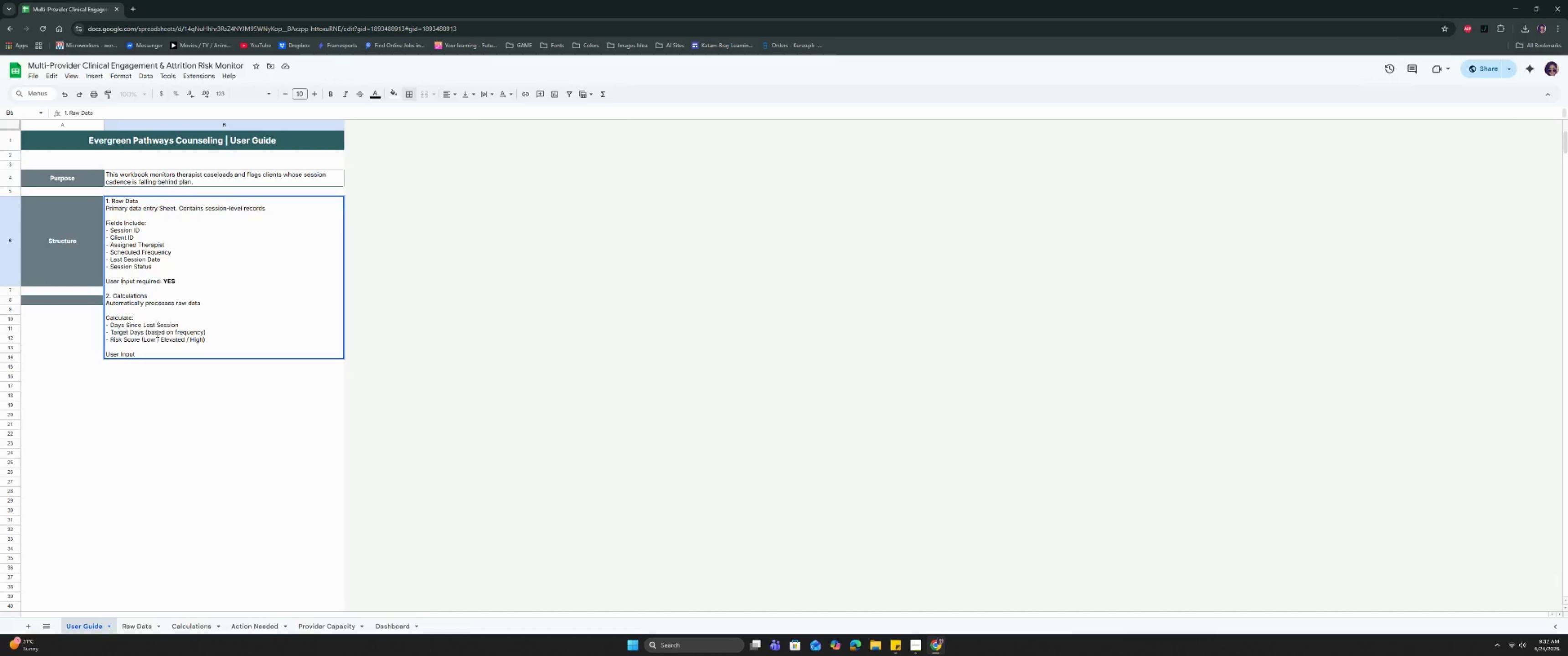 
left_click([154, 351])
 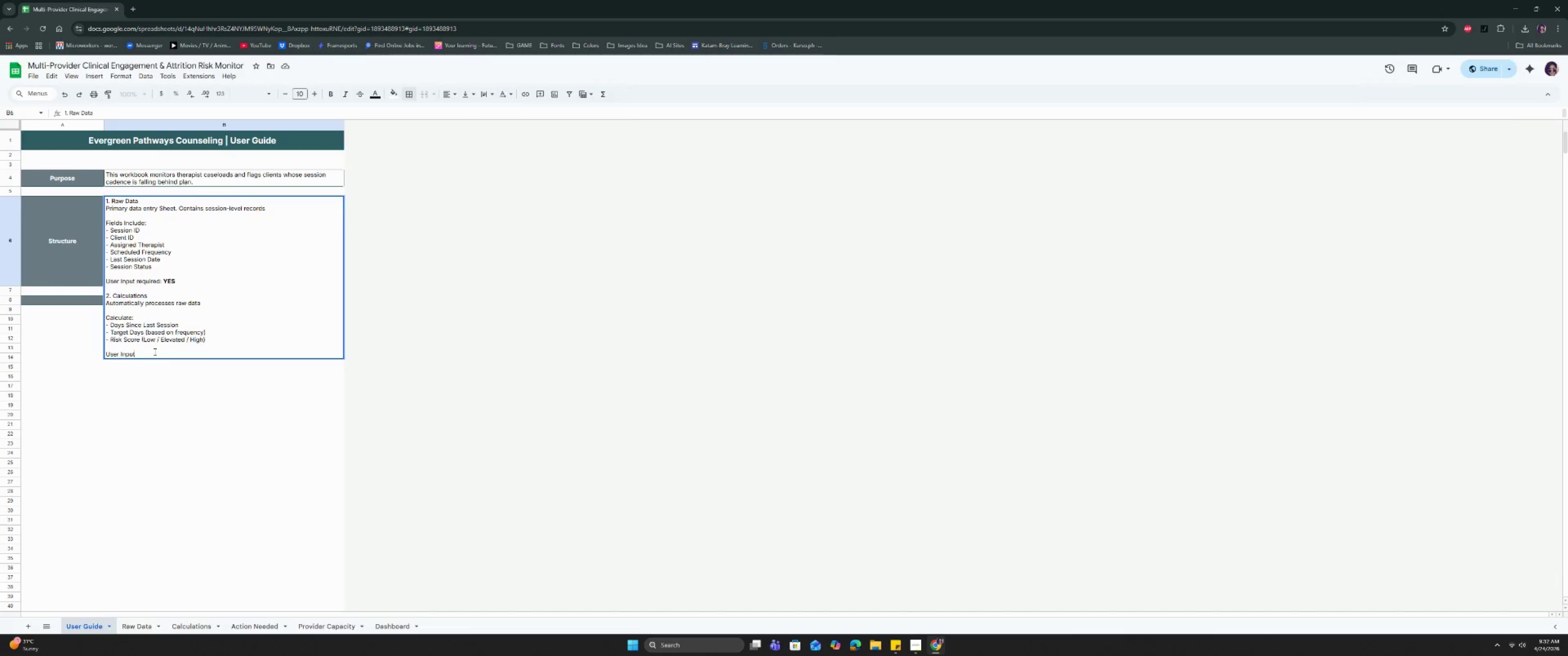 
type( Requet)
key(Backspace)
key(Backspace)
key(Backspace)
type(ired)
 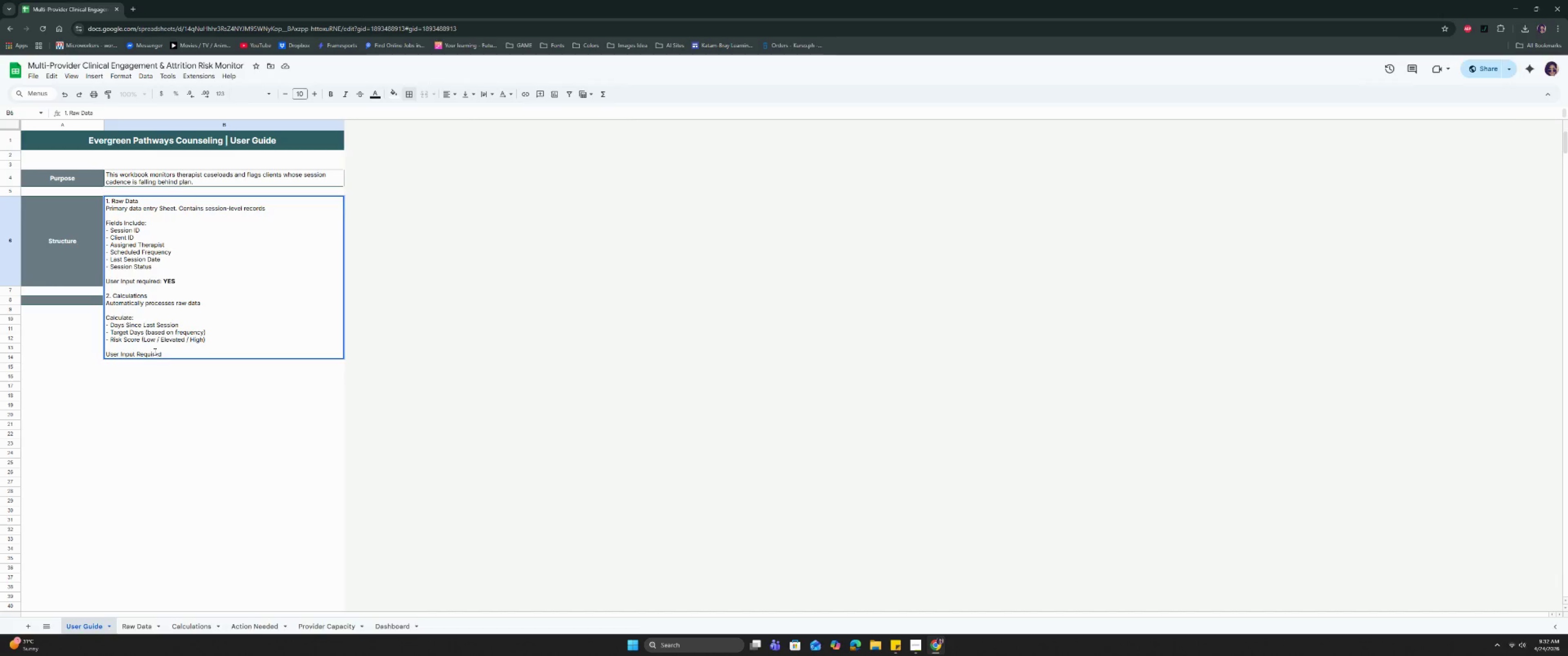 
hold_key(key=S, duration=0.31)
 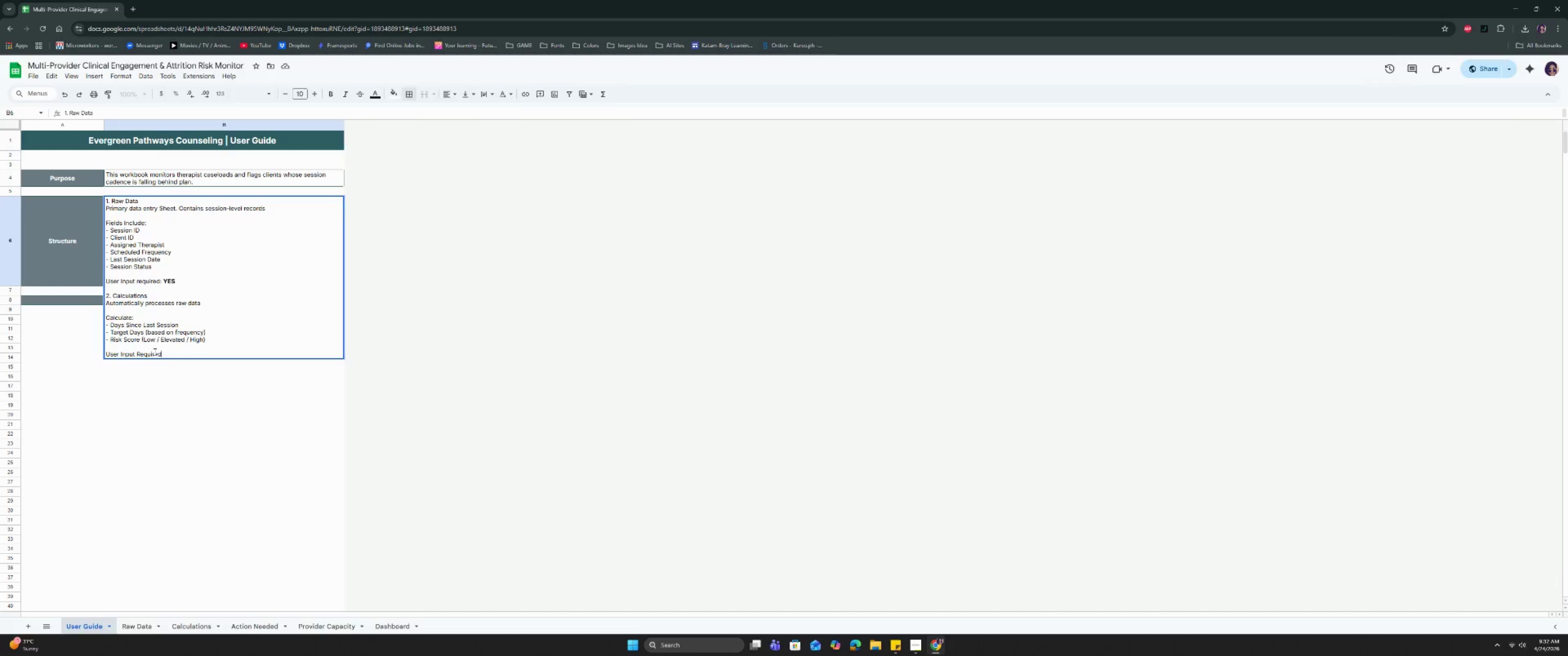 
wait(15.18)
 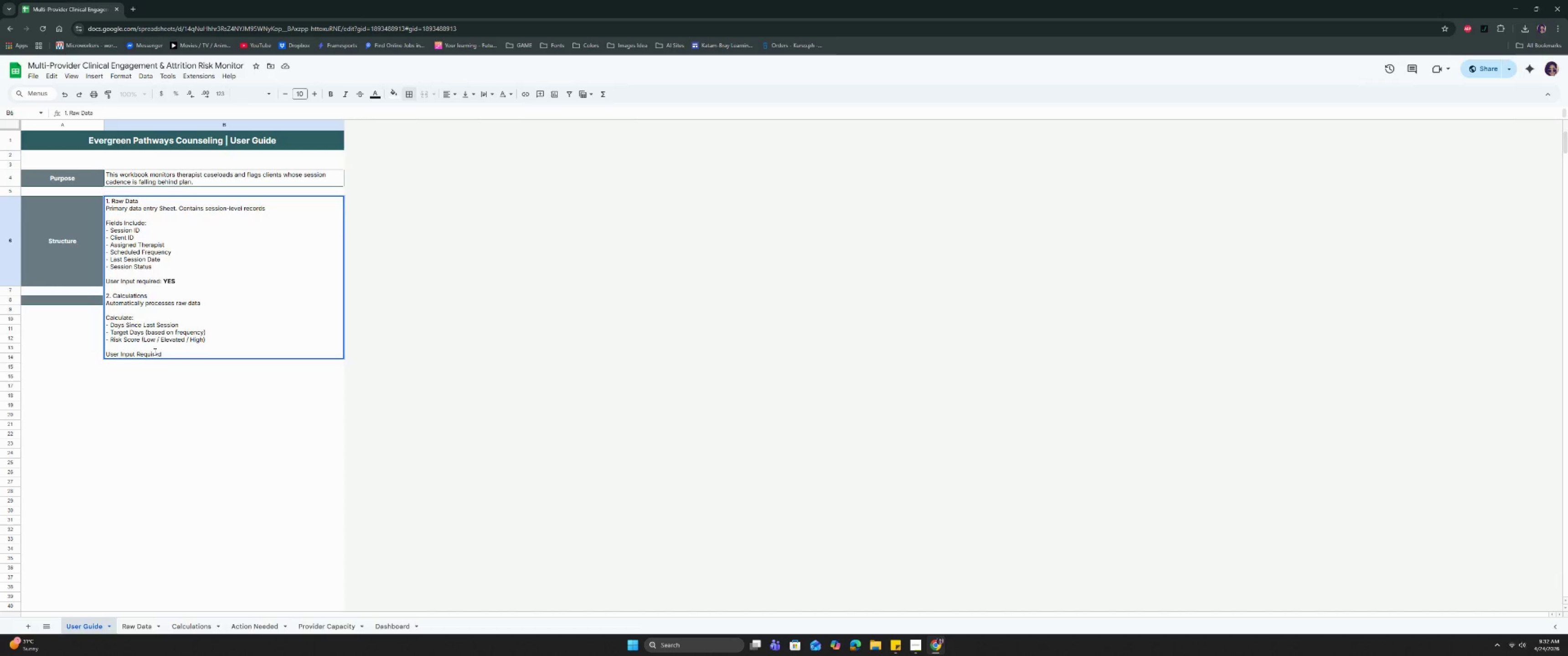 
key(Shift+Semicolon)
 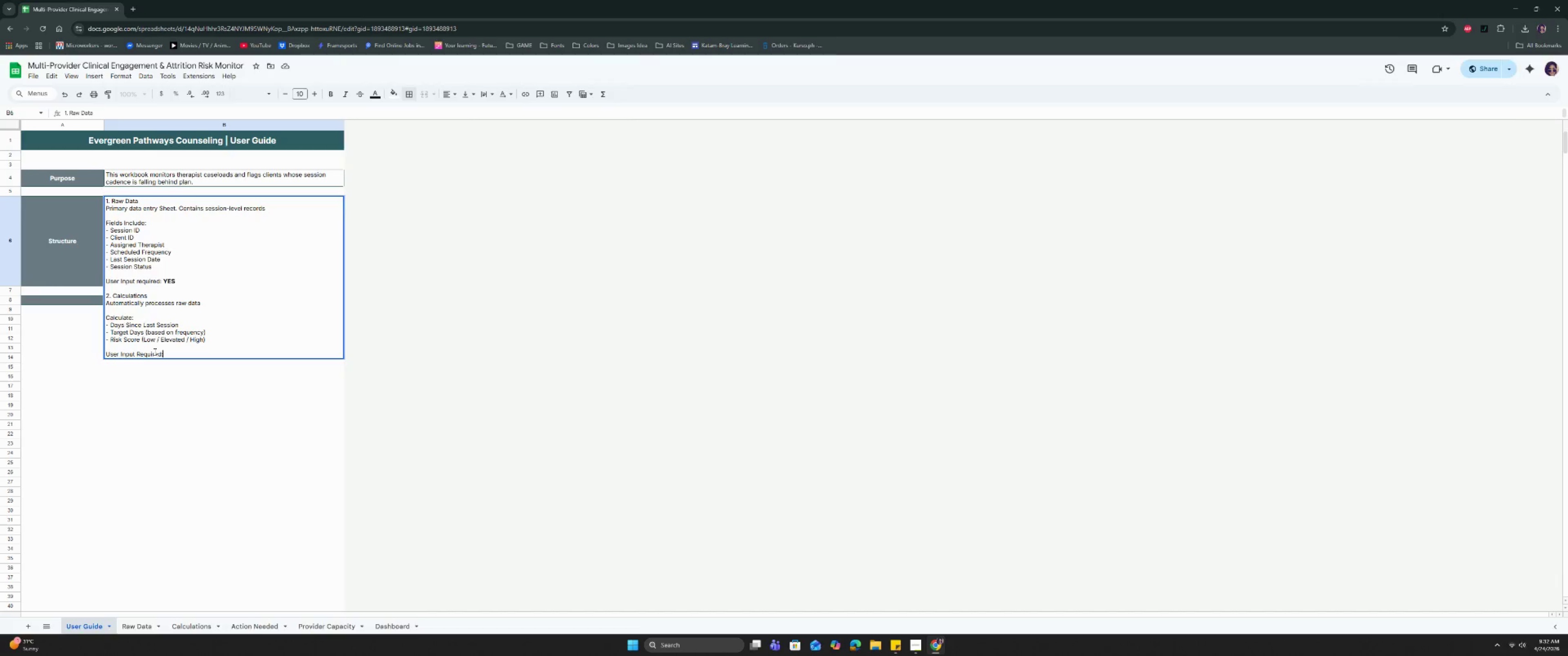 
key(Space)
 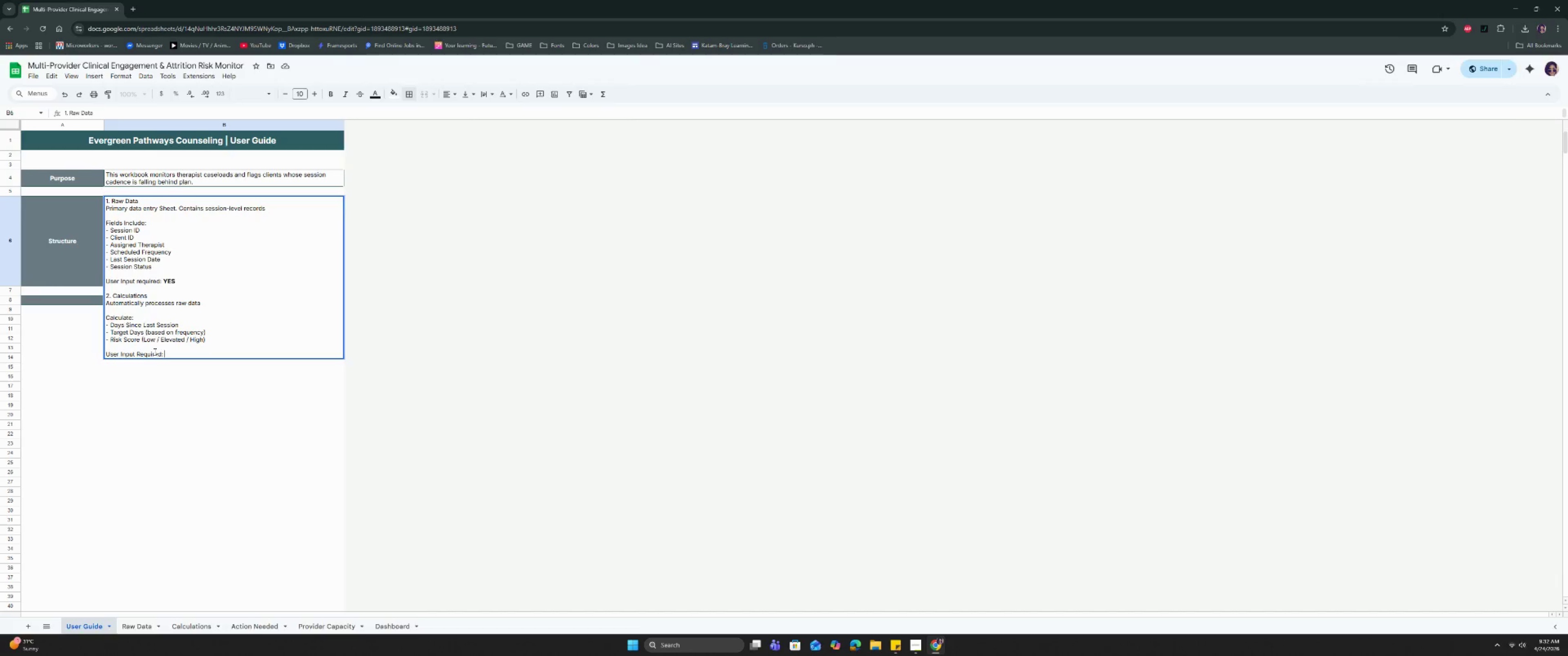 
key(CapsLock)
 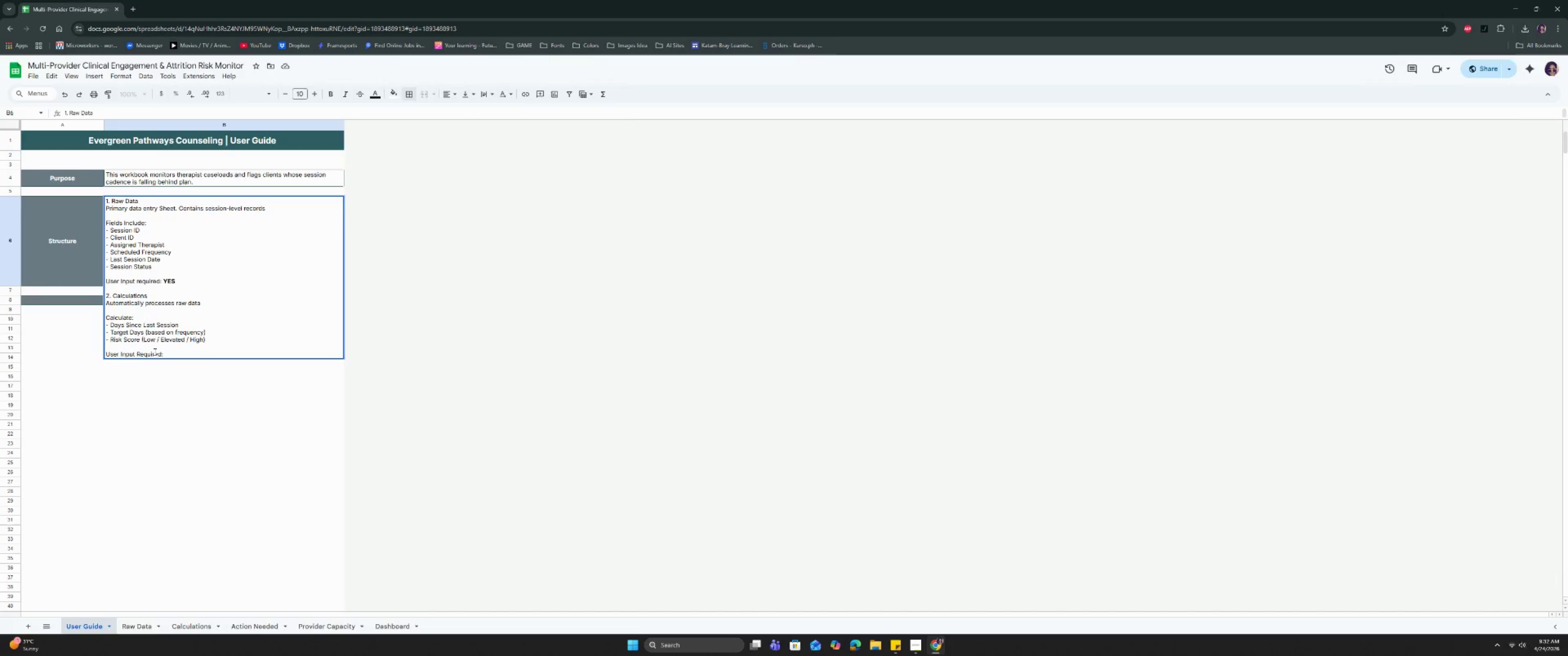 
key(Control+B)
 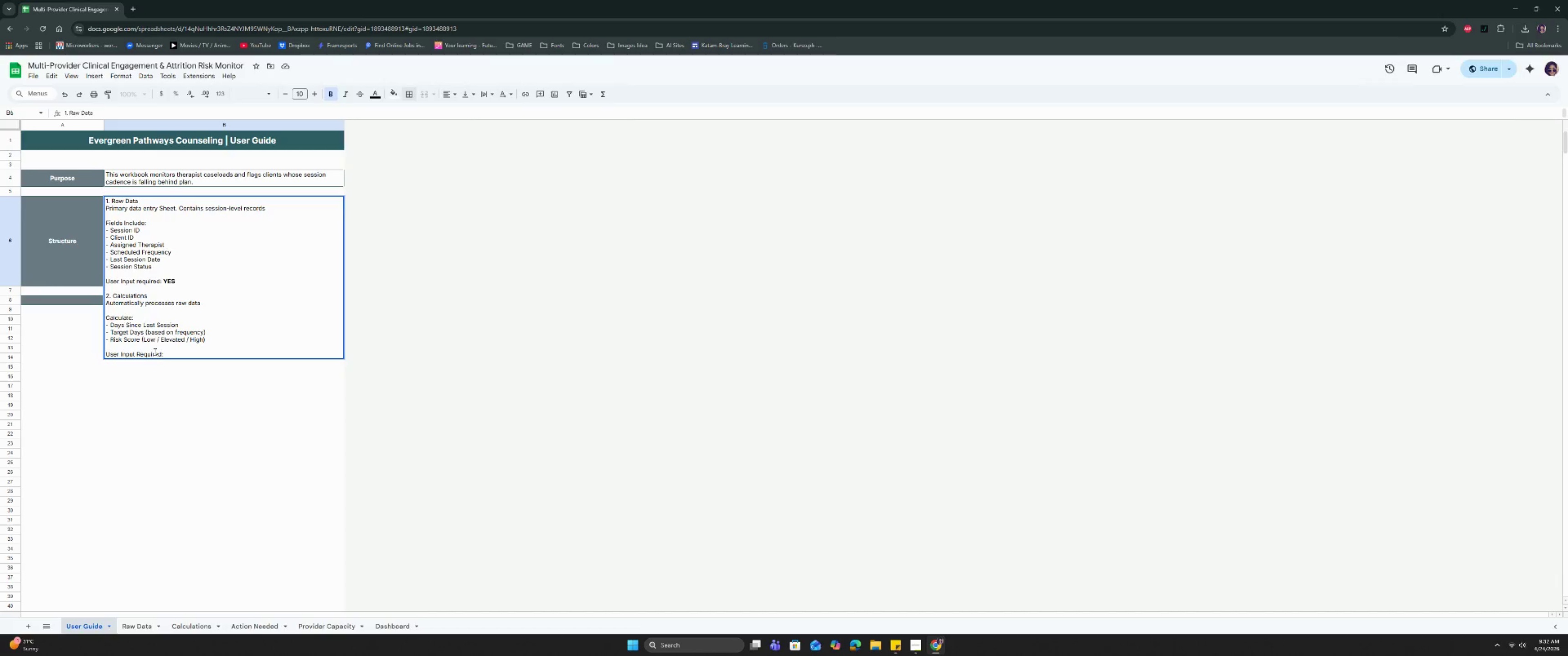 
type(NO (Pre)
key(Backspace)
type(otected Sheet))
 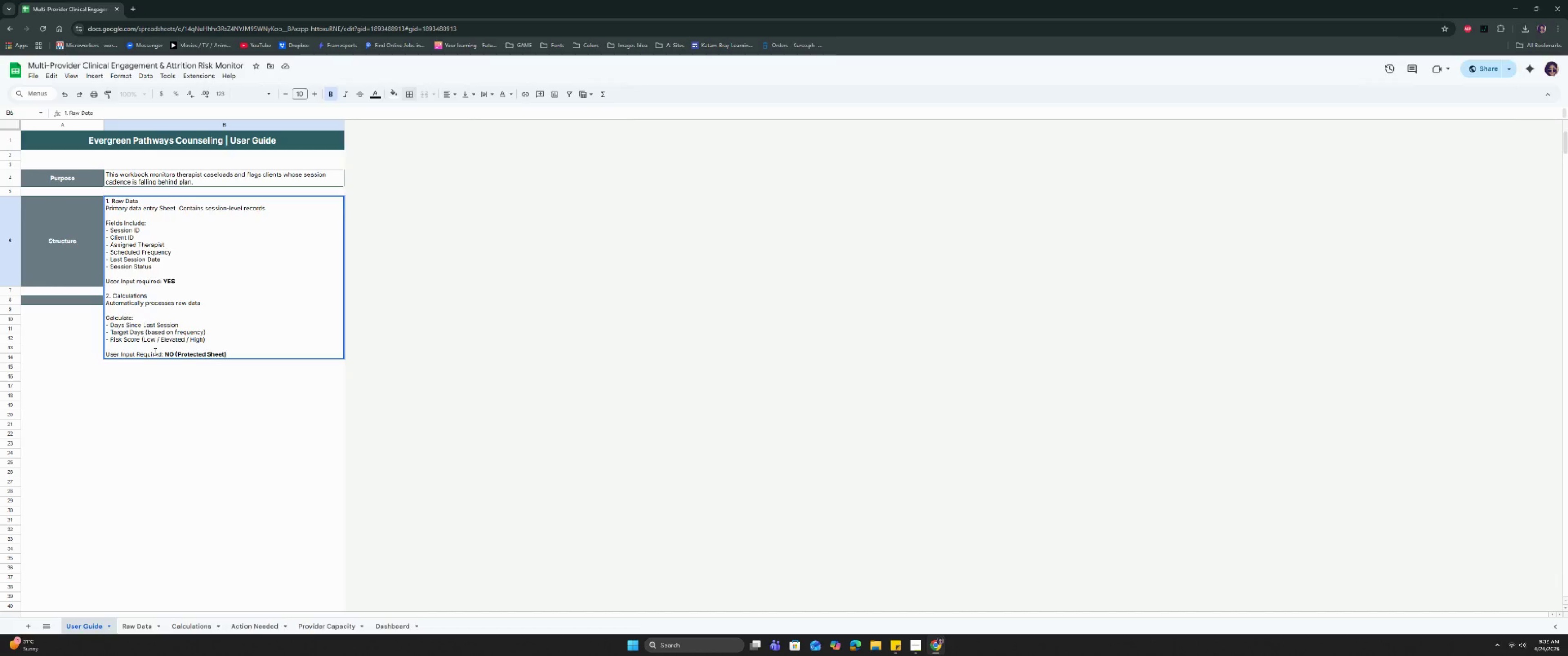 
key(Control+B)
 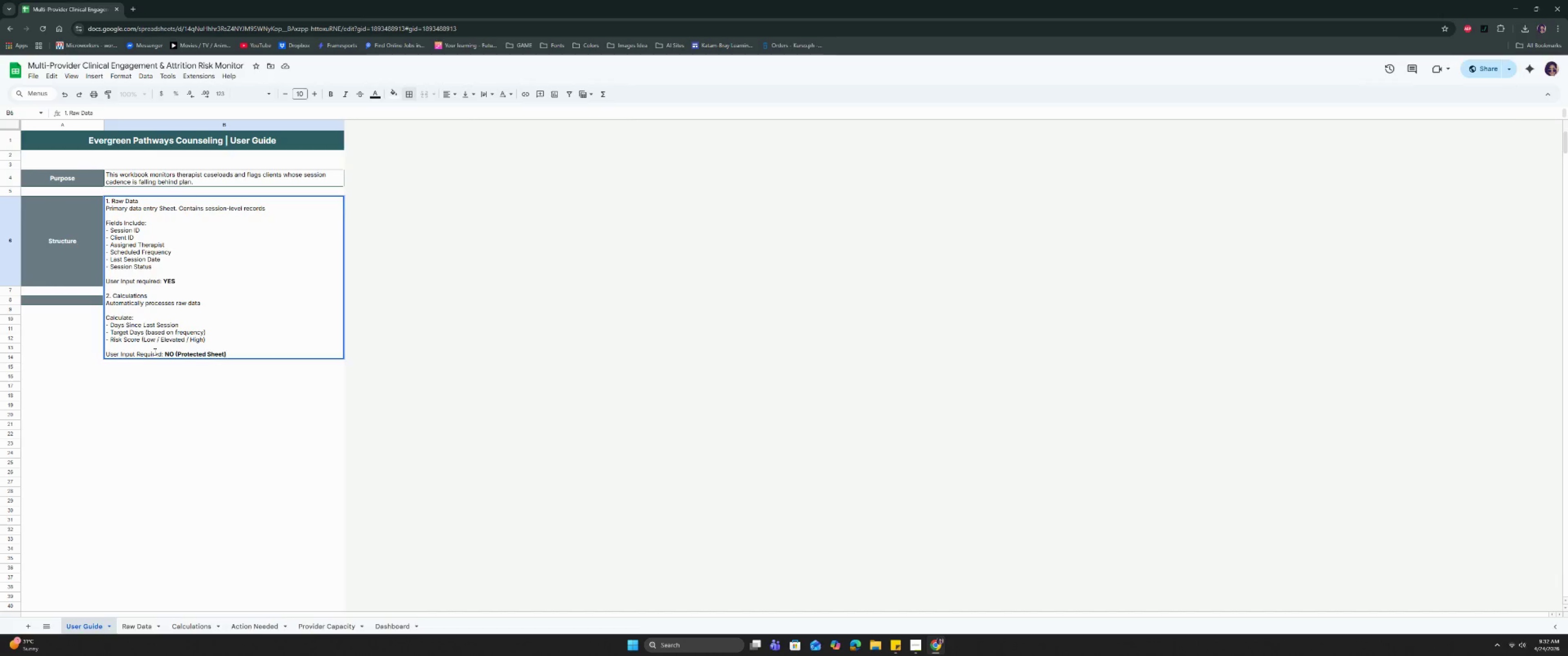 
key(Control+Enter)
 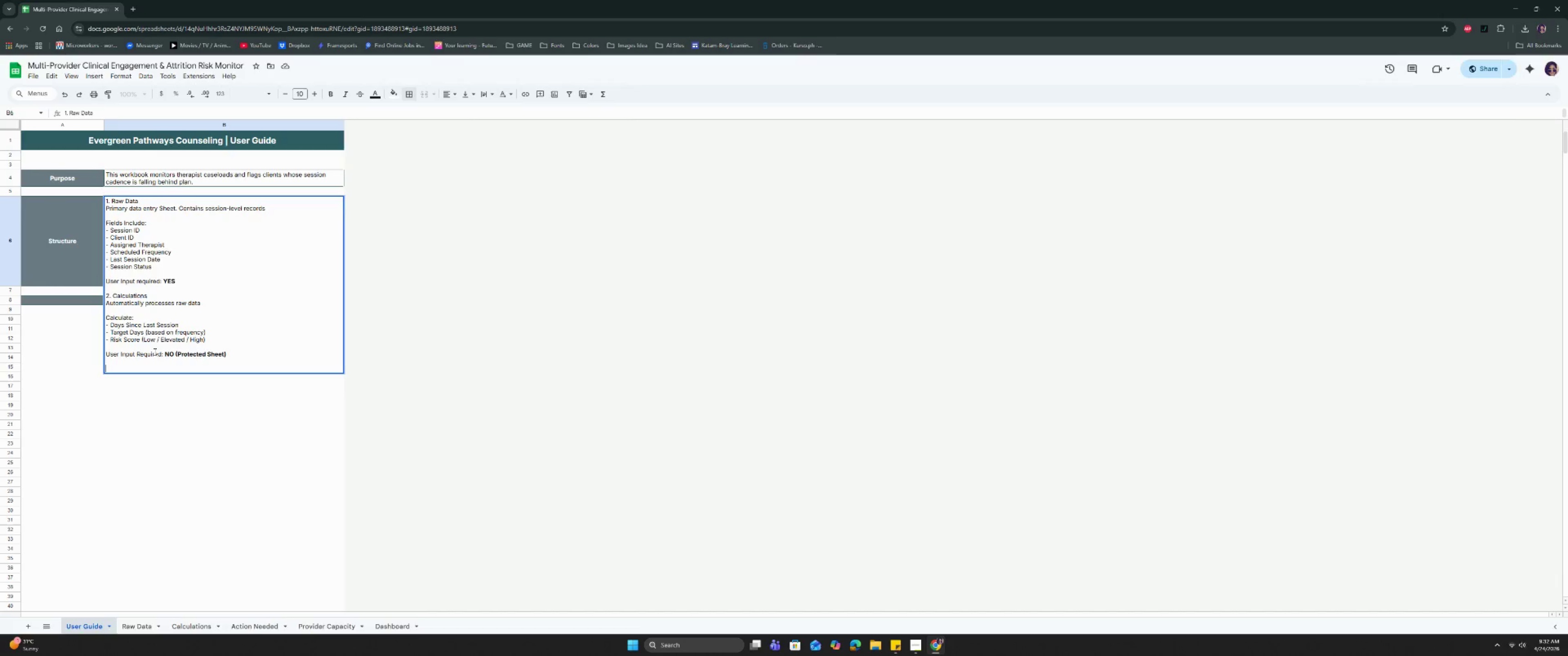 
key(Control+Enter)
 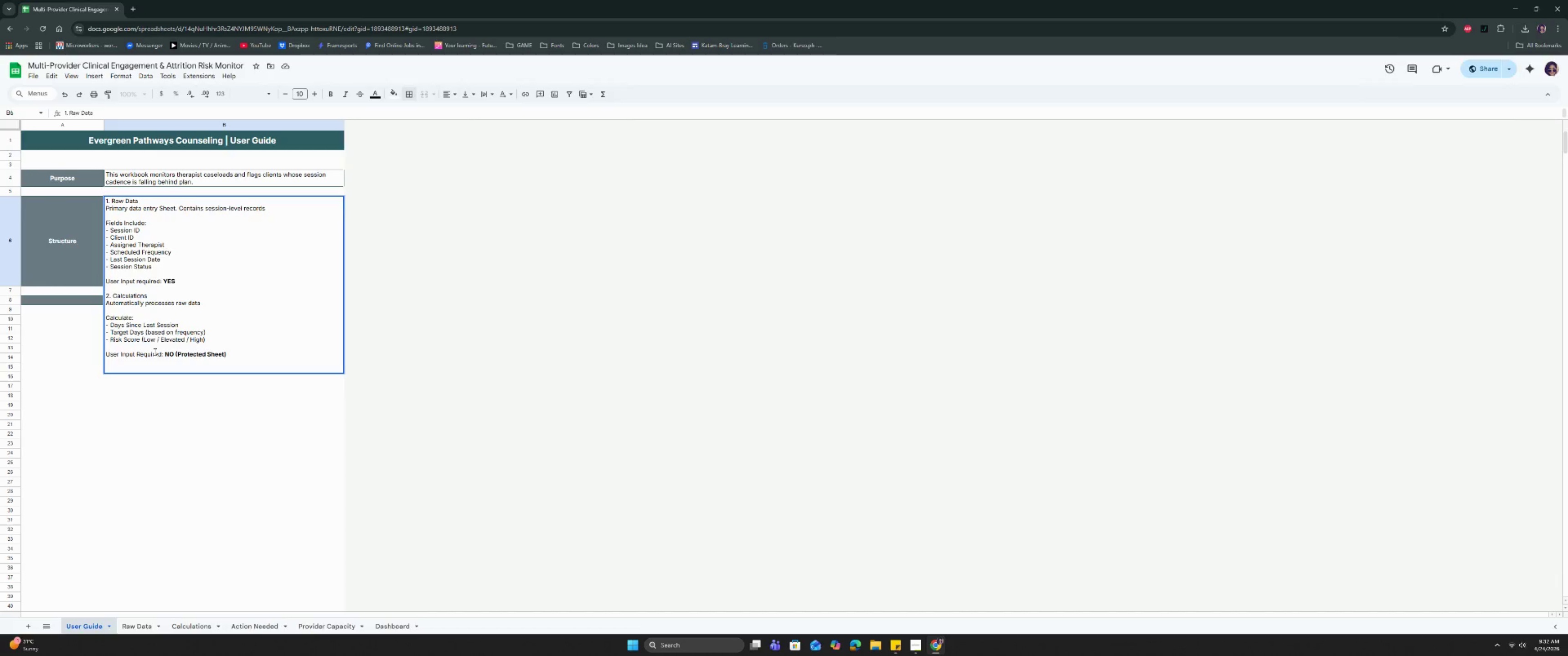 
type(3. Provider S)
key(Backspace)
type(Capacityu)
key(Backspace)
 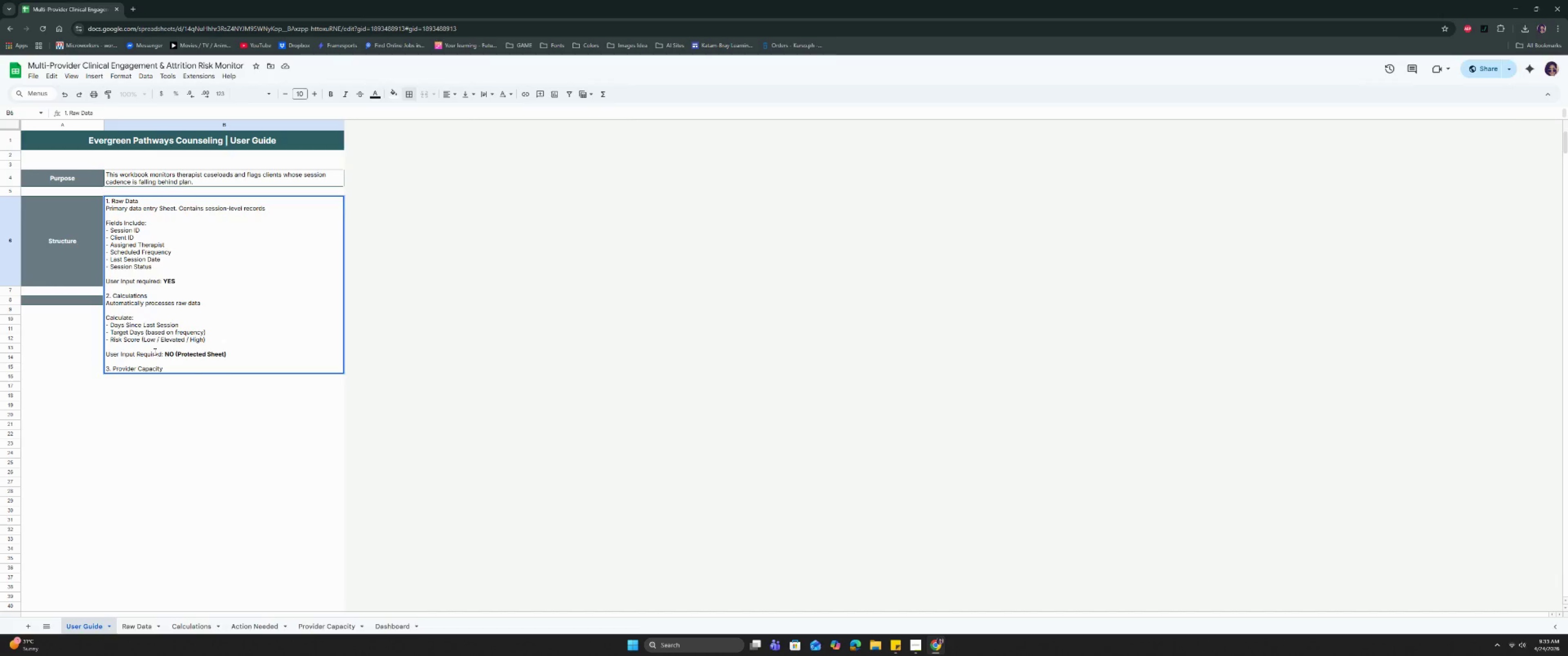 
key(Control+Enter)
 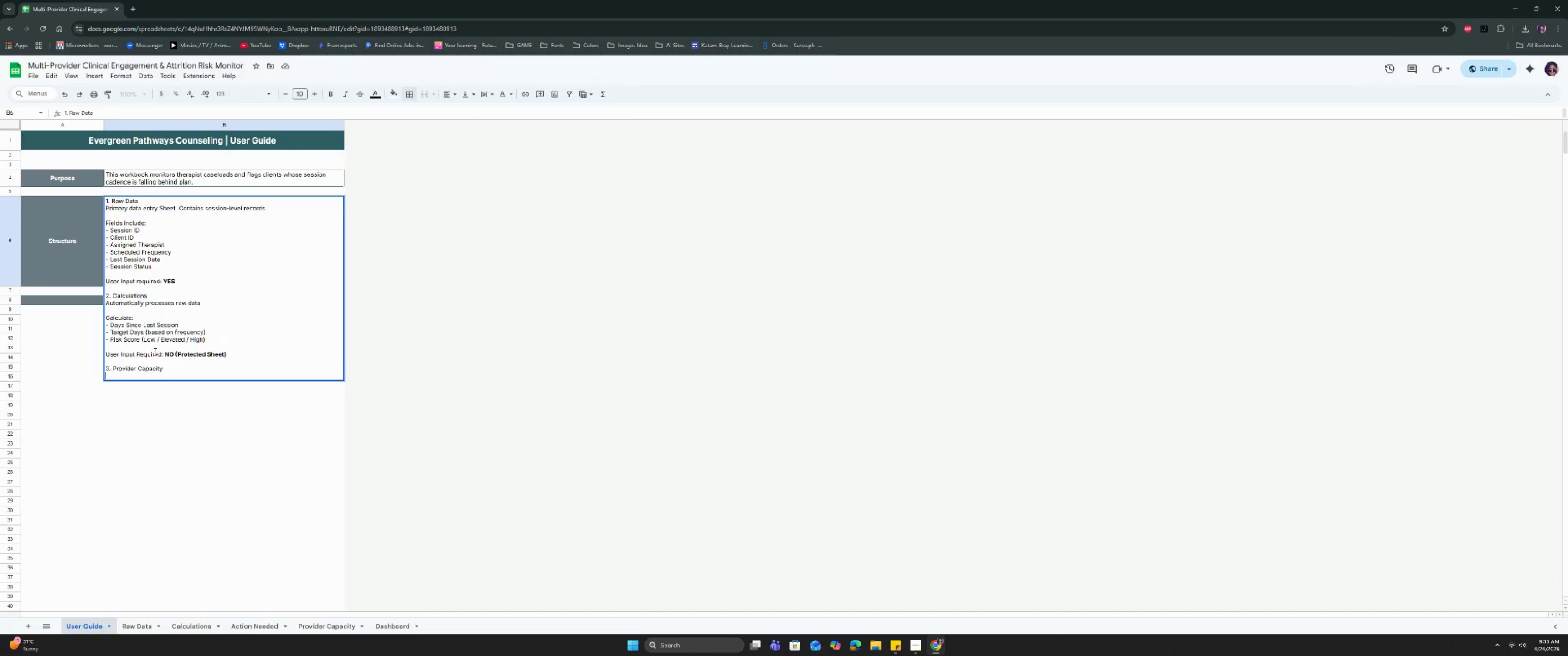 
type(Ki=)
key(Backspace)
key(Backspace)
key(Backspace)
type(Lookup table defining thereap)
key(Backspace)
key(Backspace)
key(Backspace)
type(apist worl)
key(Backspace)
type(kload limni)
key(Backspace)
key(Backspace)
type(its)
 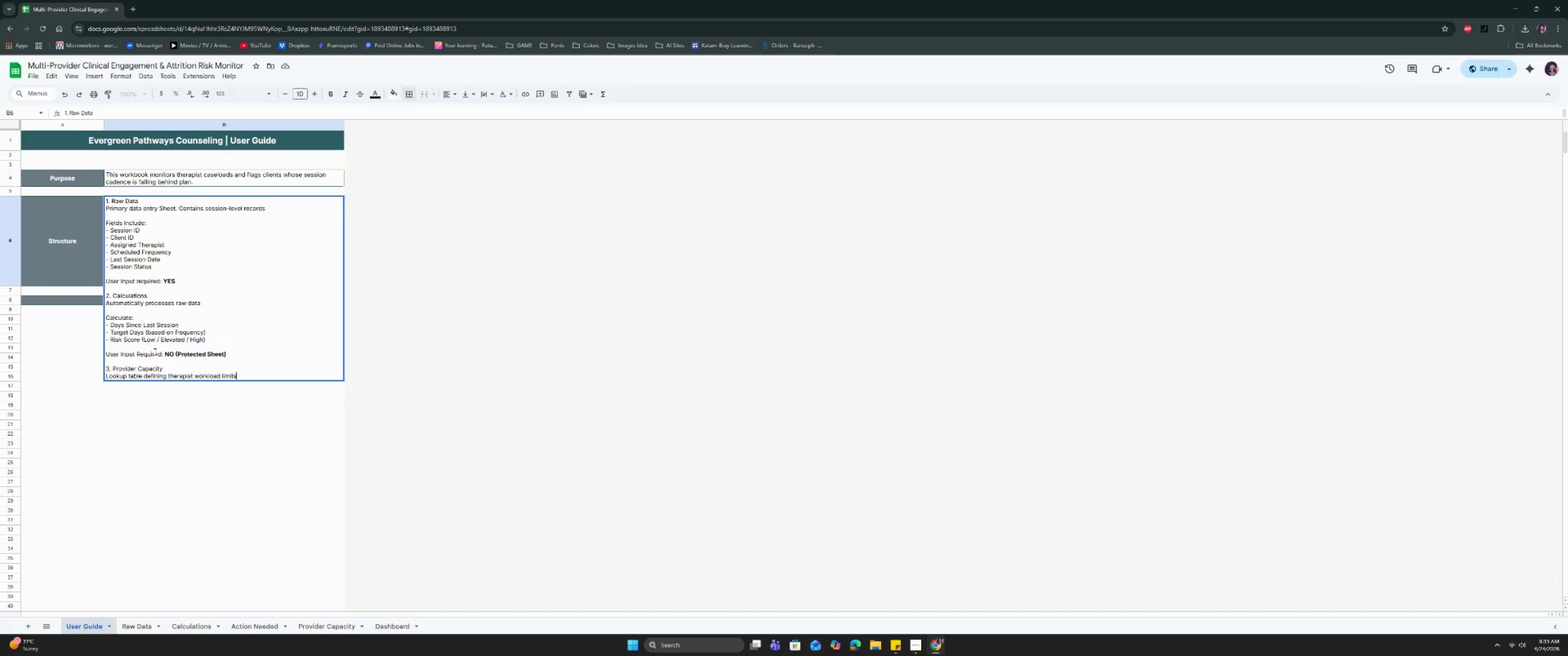 
key(Control+Enter)
 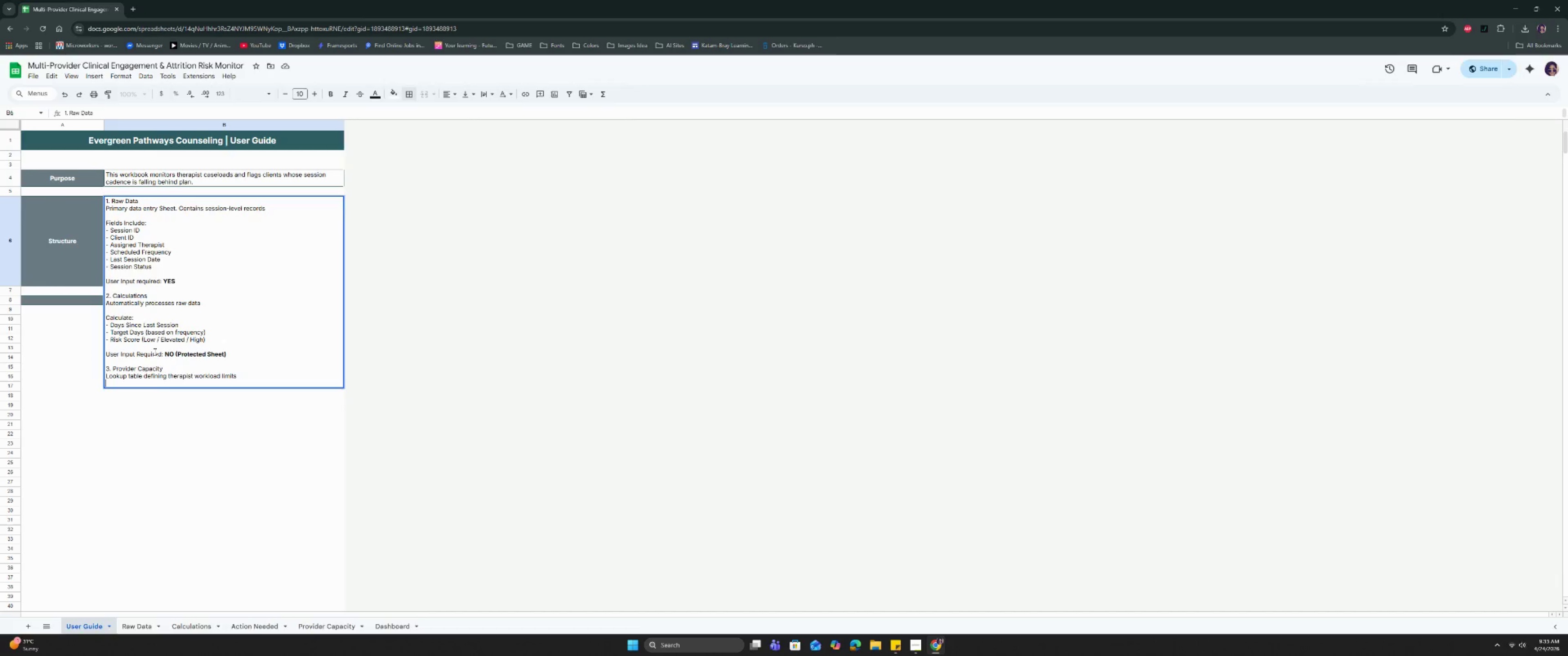 
key(Control+Enter)
 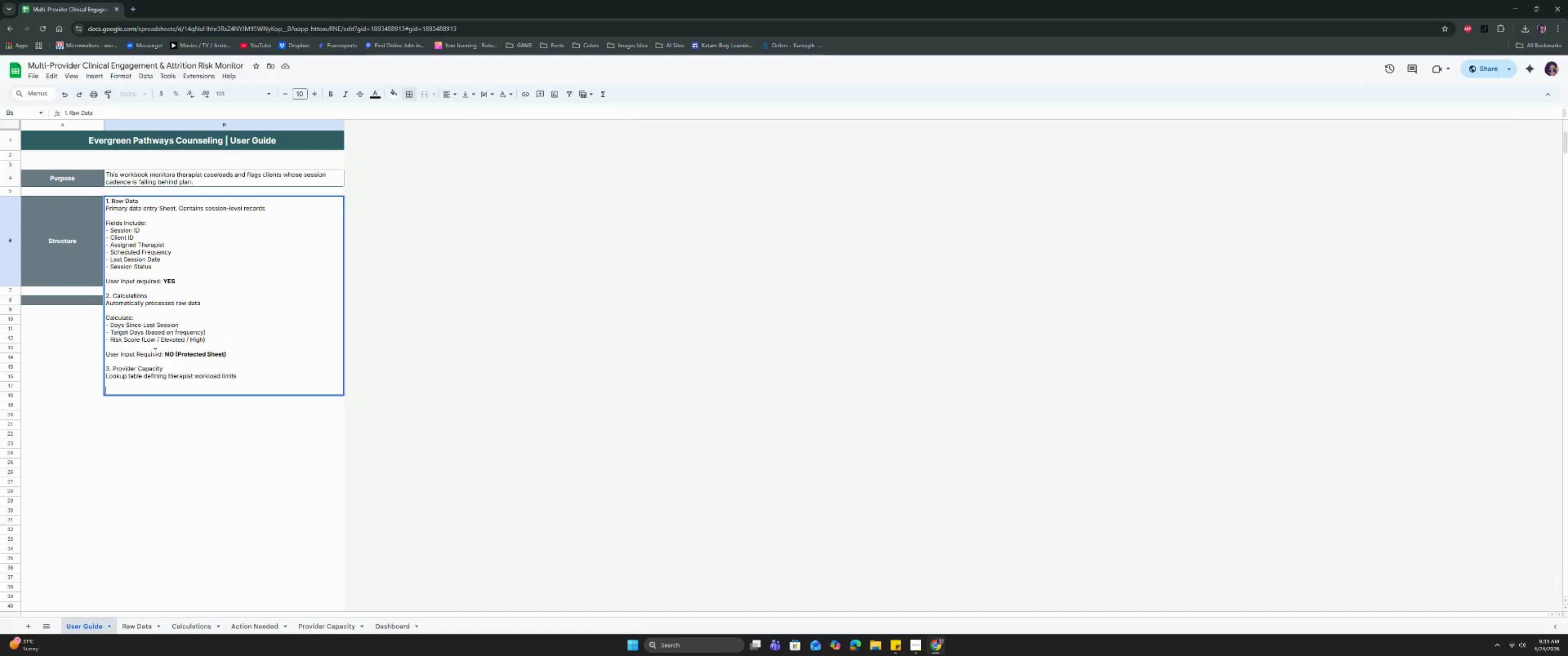 
type(Thereap)
key(Backspace)
key(Backspace)
key(Backspace)
type(apist)
 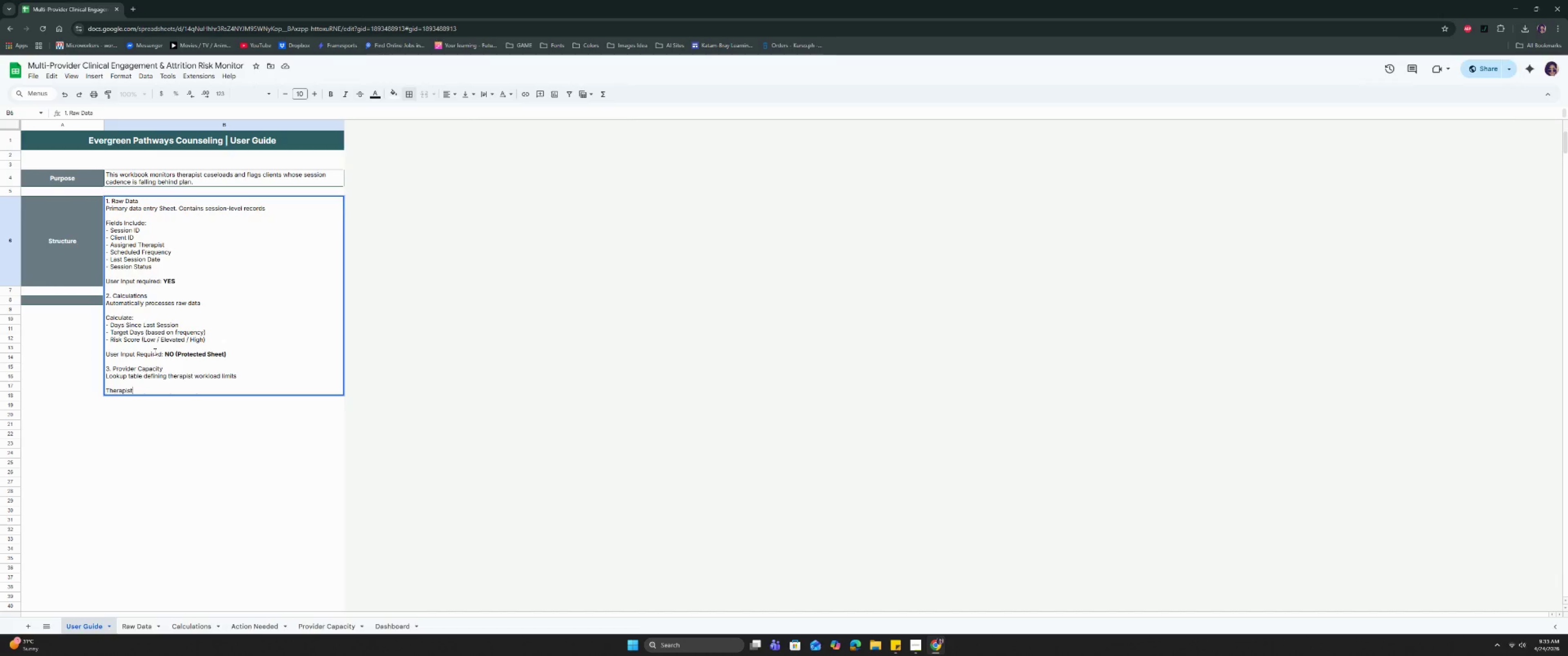 
key(Control+Enter)
 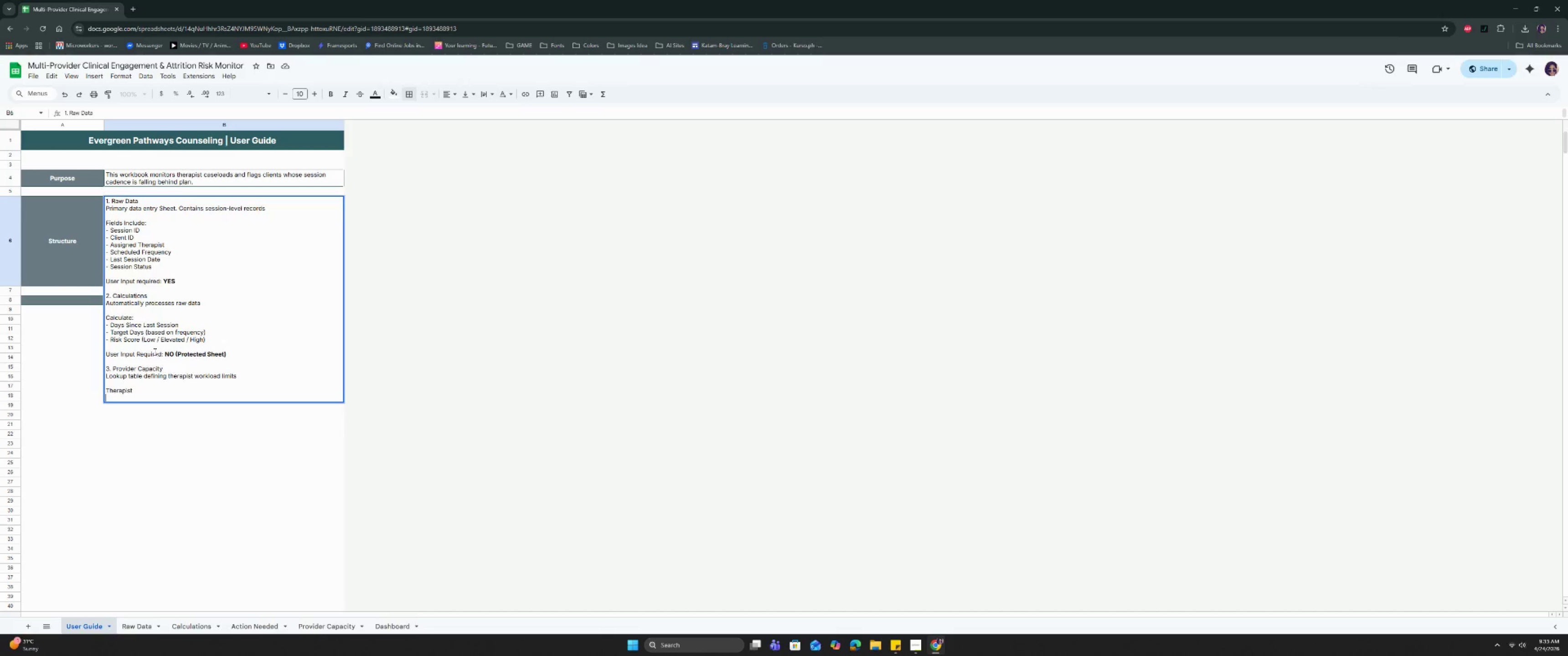 
key(Control+Enter)
 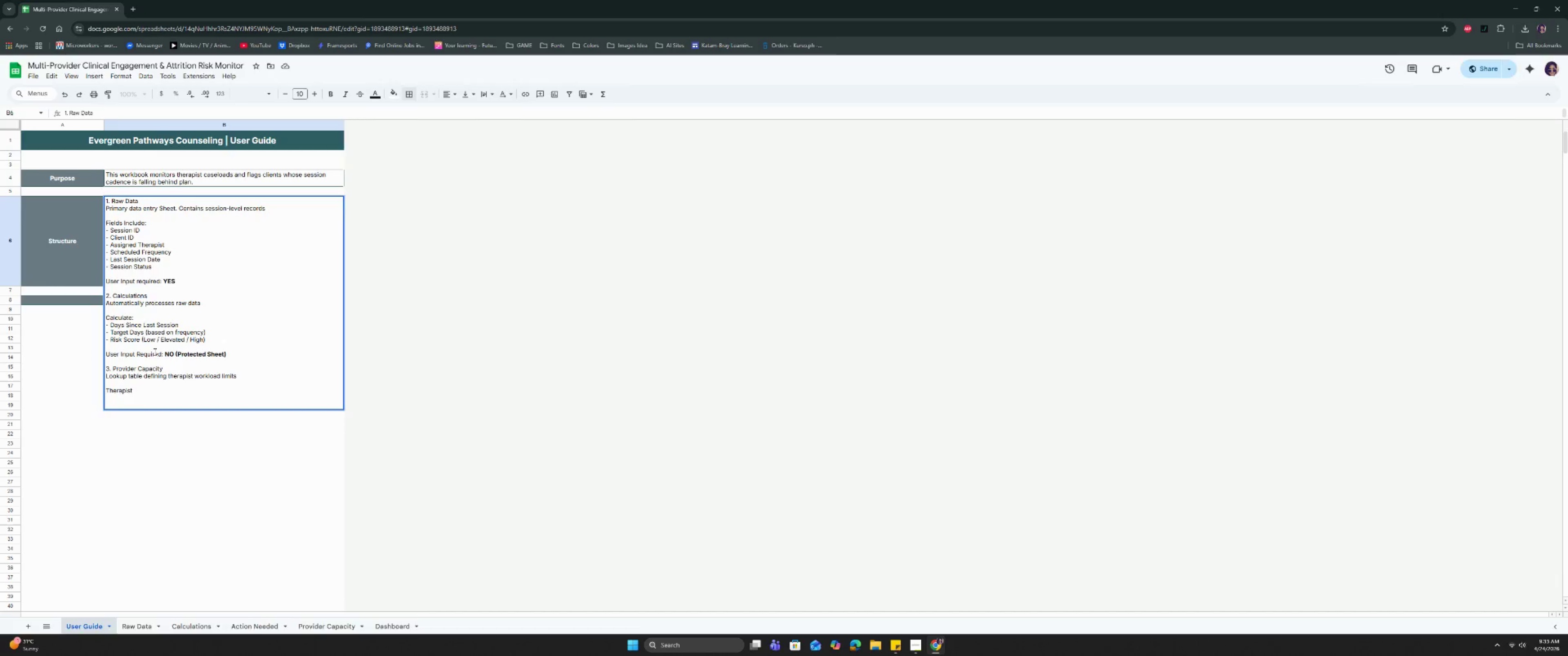 
type(- Ua)
key(Backspace)
type(sed to calculate % of capacity in the dashboard)
 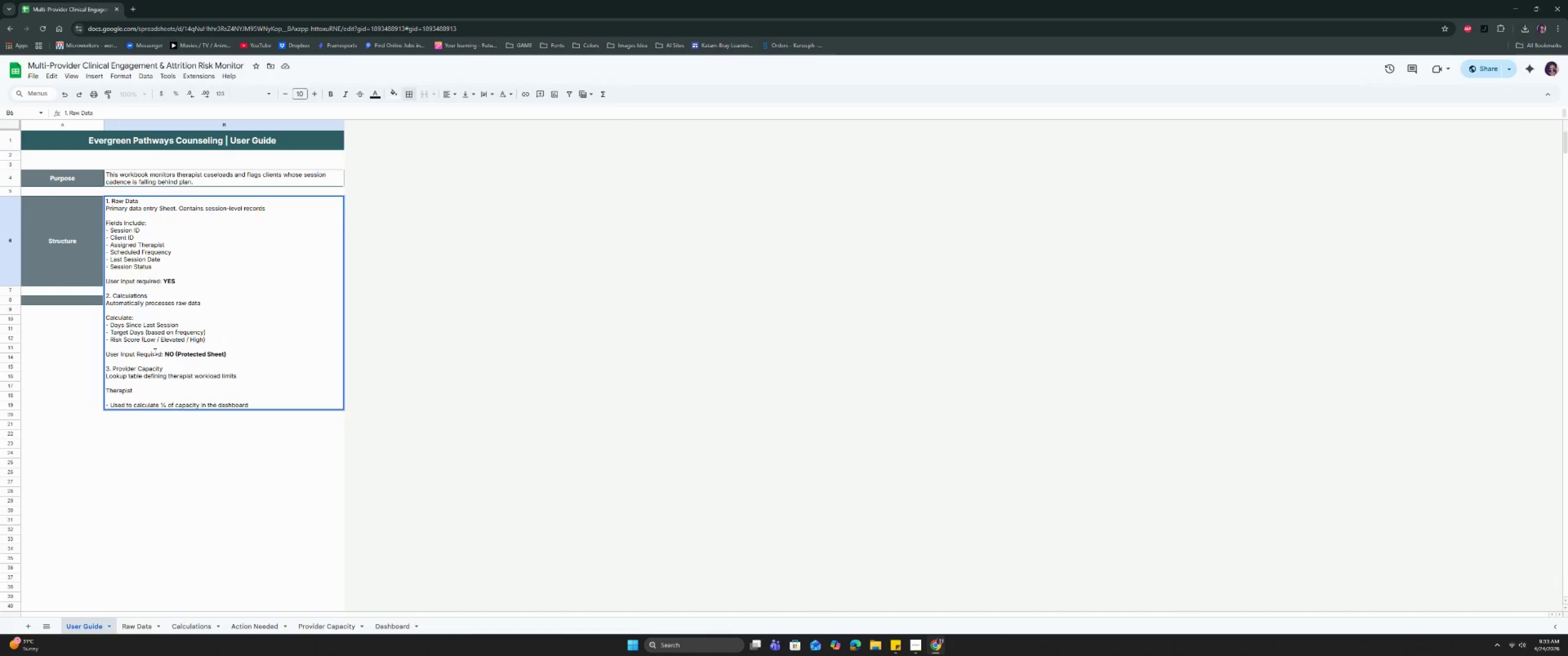 
key(Control+Enter)
 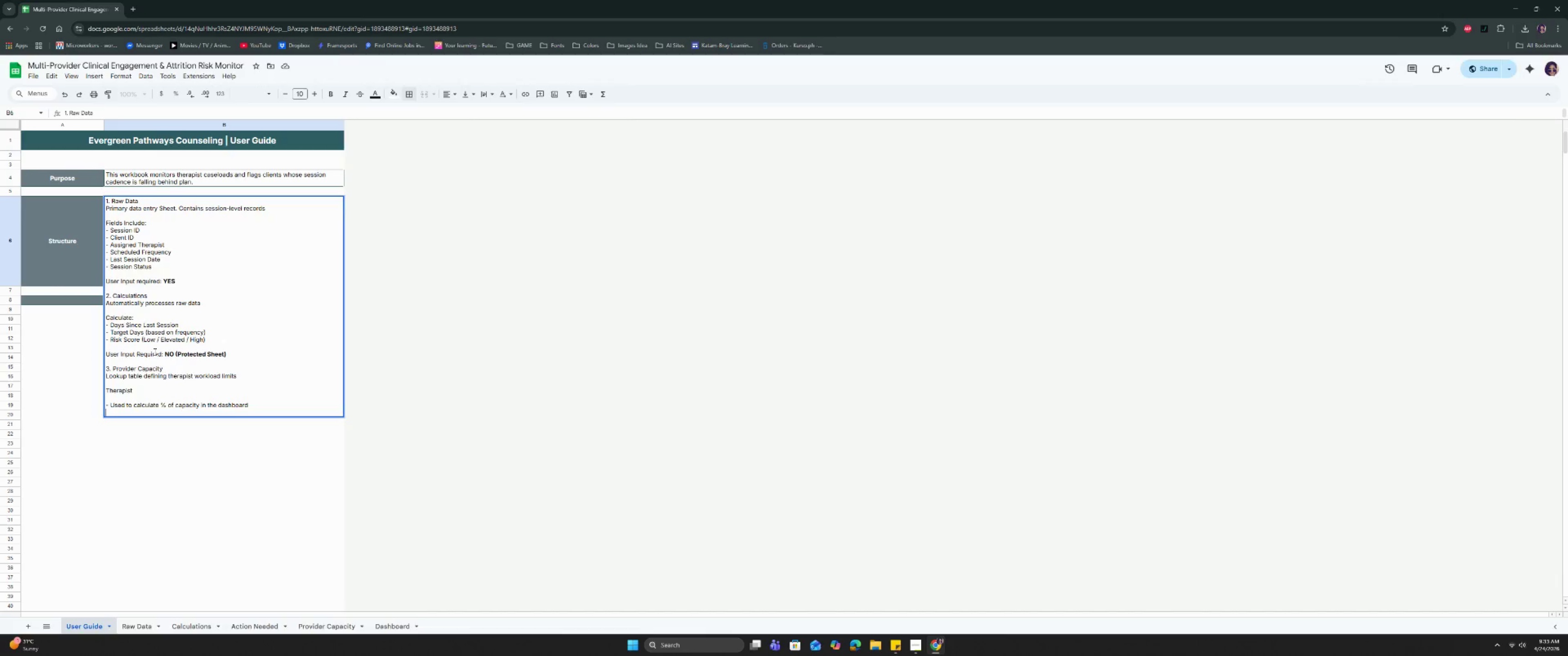 
type(- User Input Reques)
key(Backspace)
key(Backspace)
type(ired)
 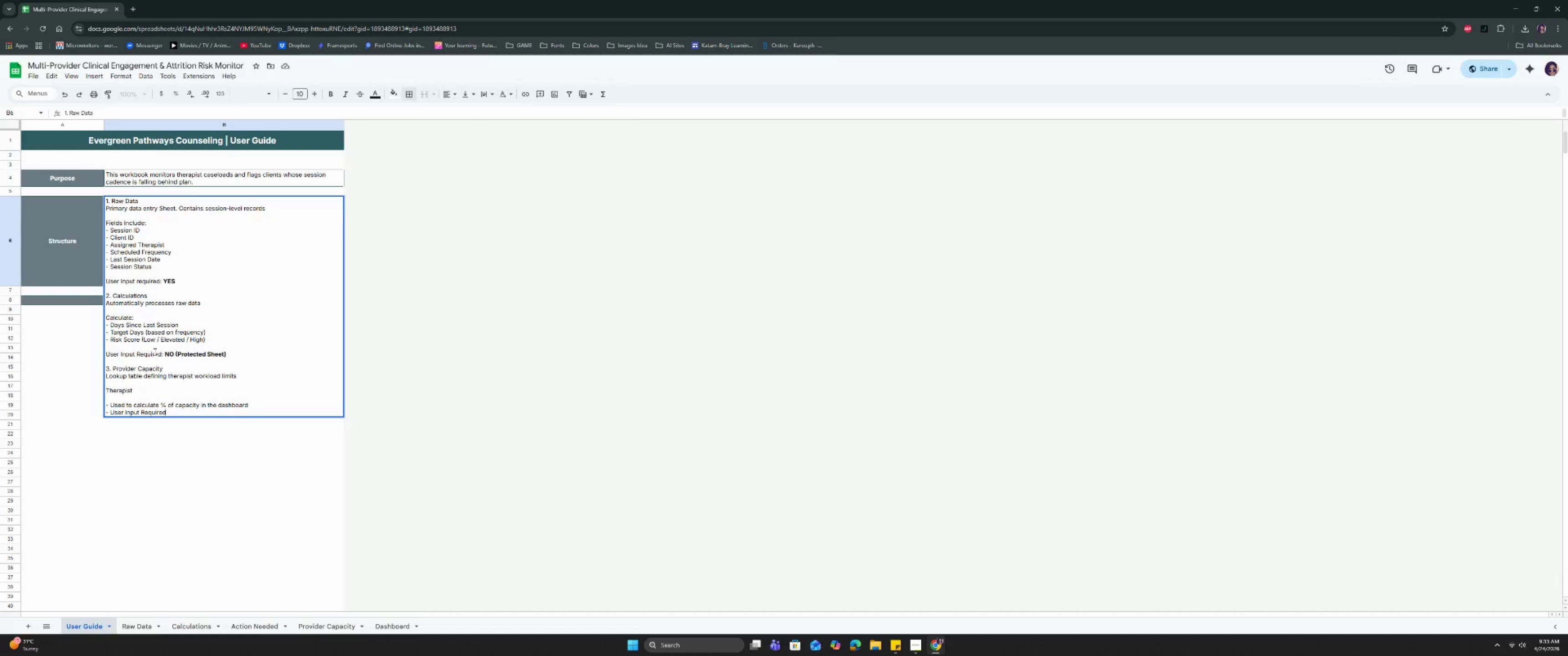 
key(Shift+Semicolon)
 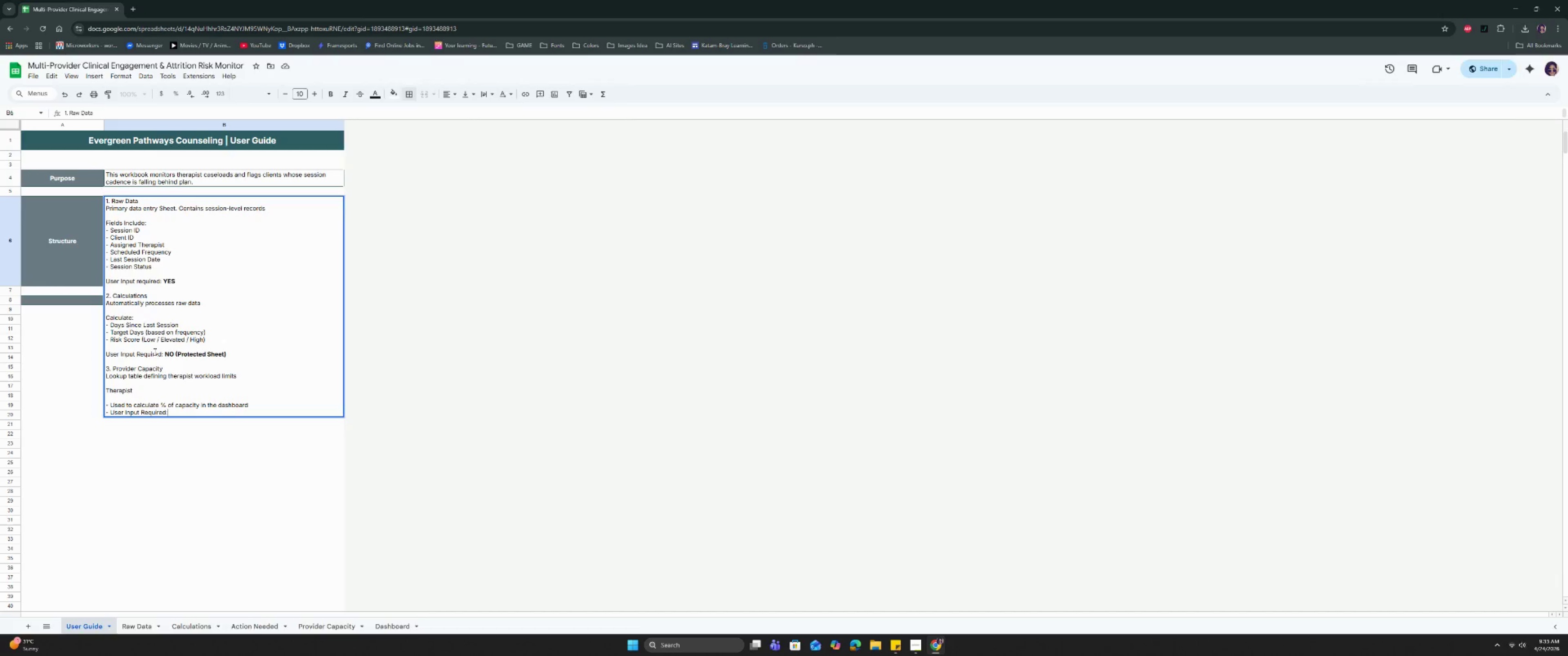 
key(Space)
 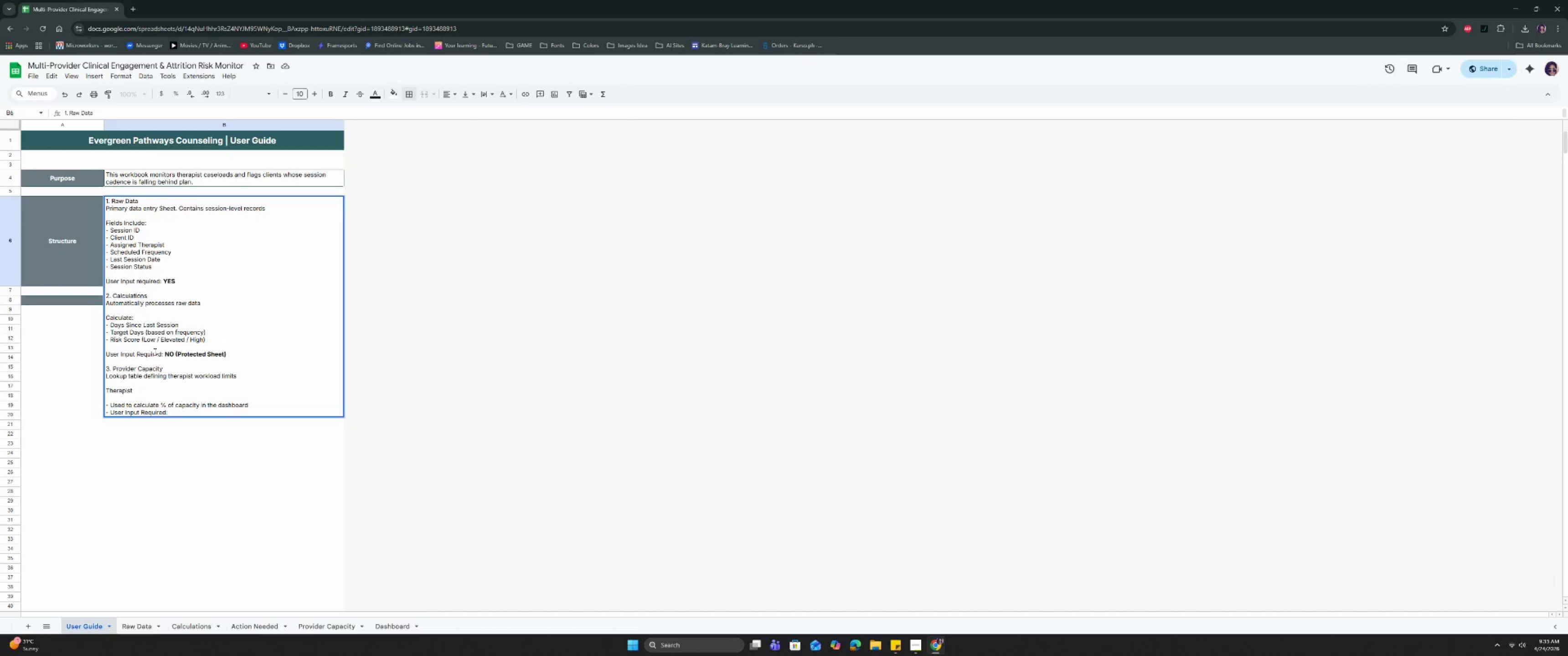 
key(CapsLock)
 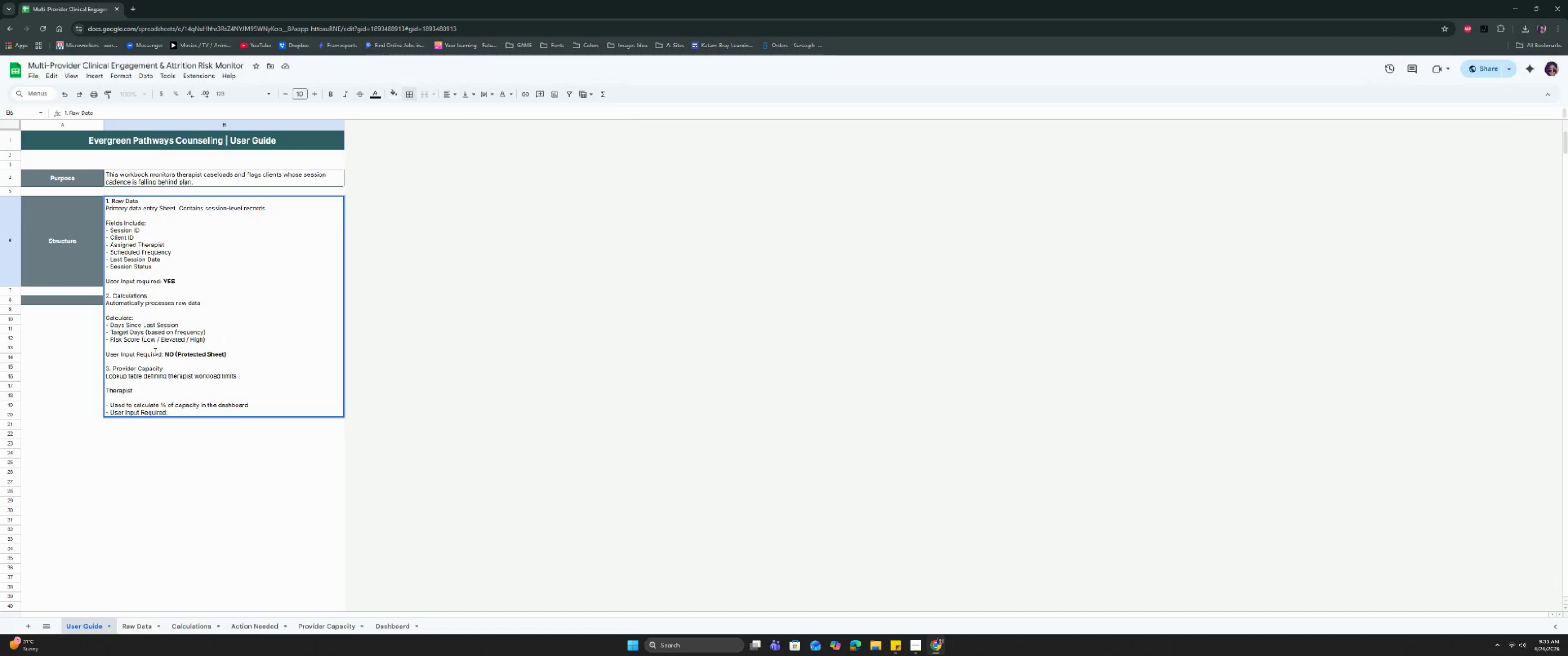 
key(Y)
 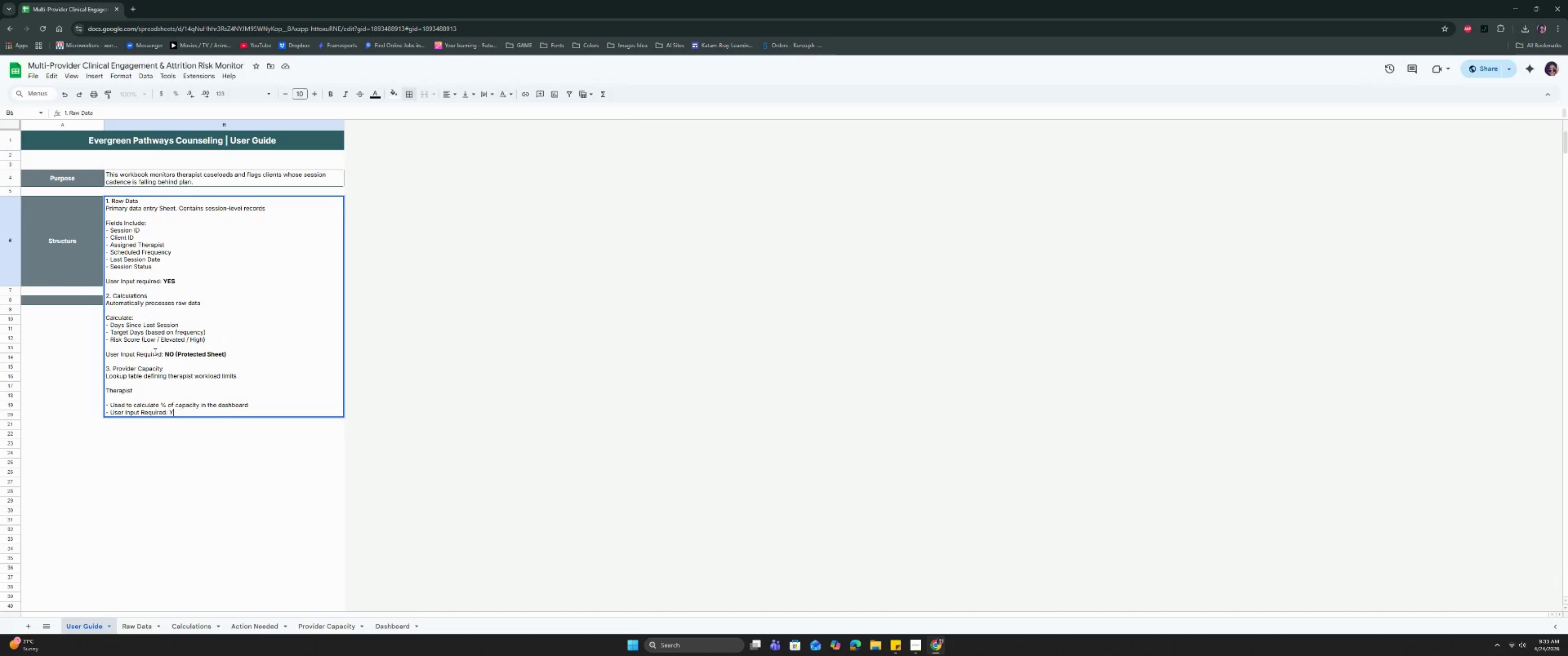 
key(Backspace)
 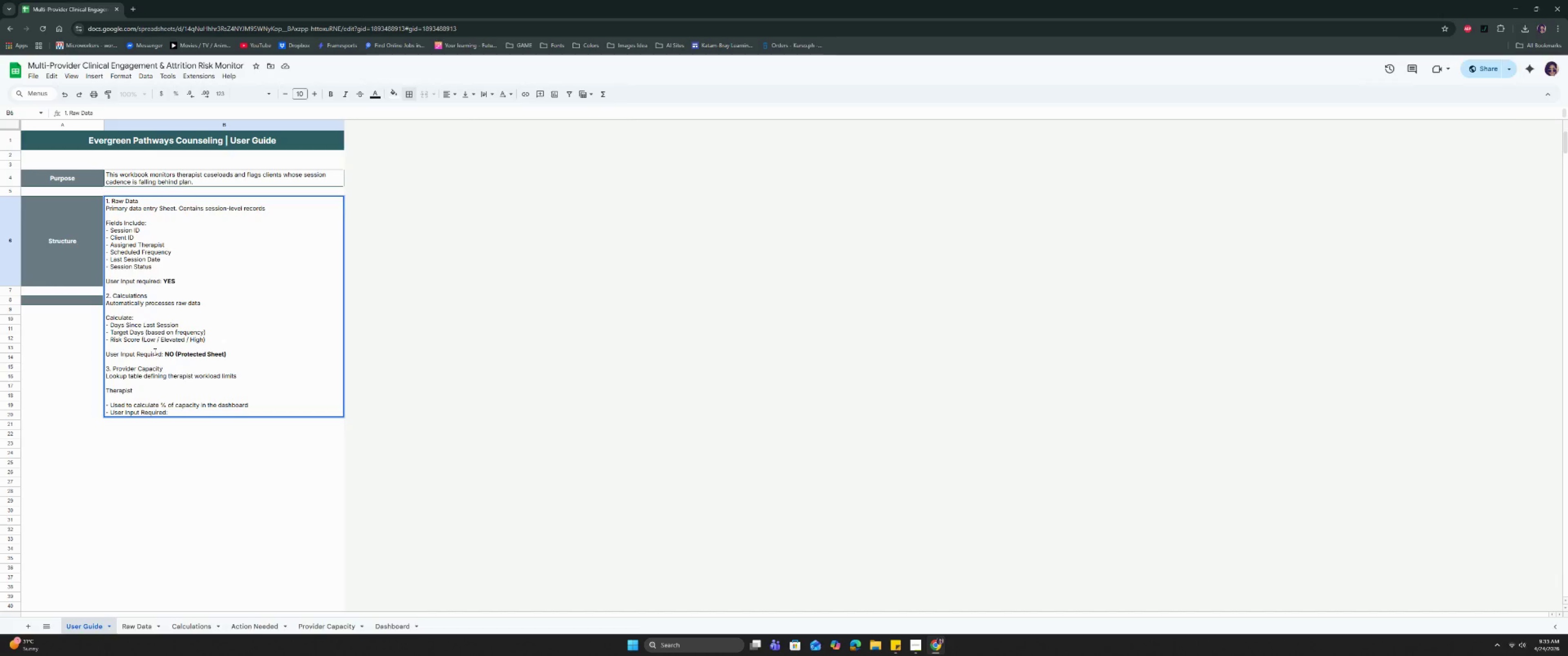 
key(Control+B)
 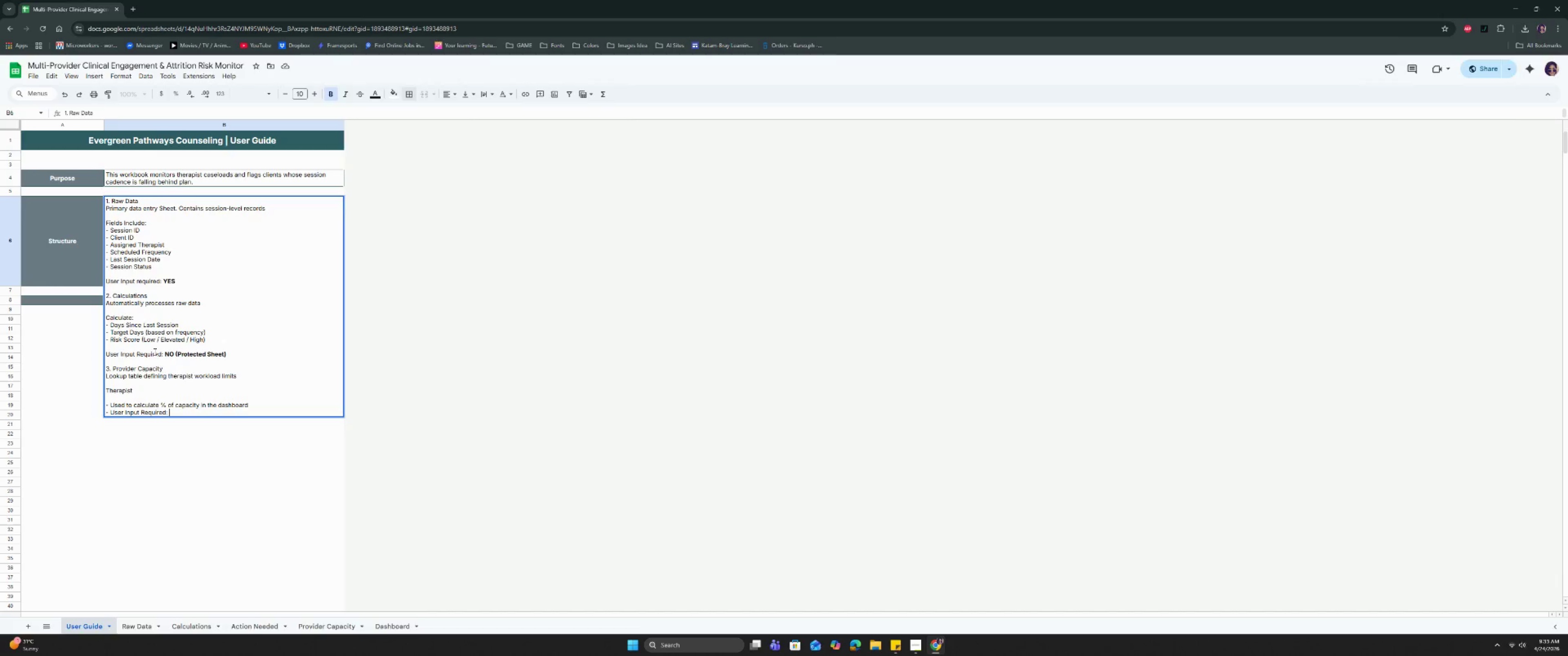 
type(YES)
 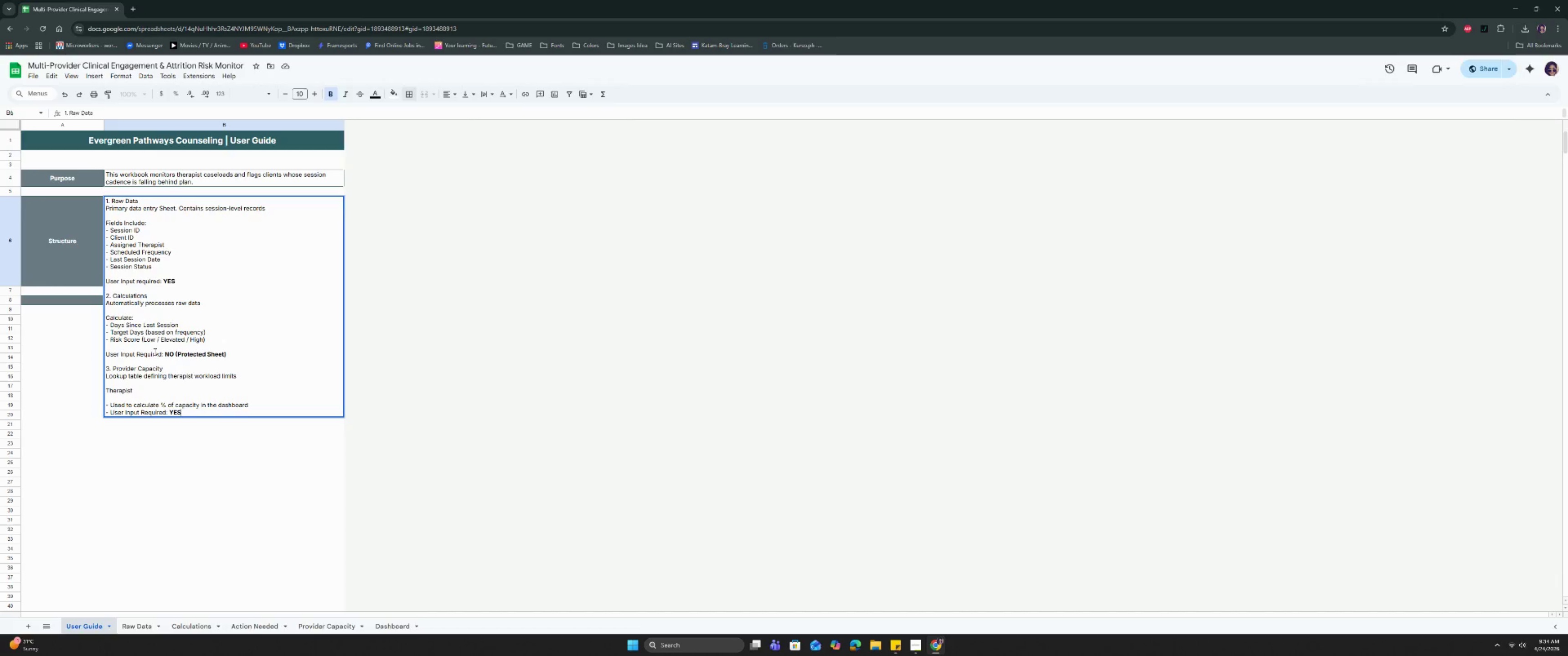 
key(Control+ControlLeft)
 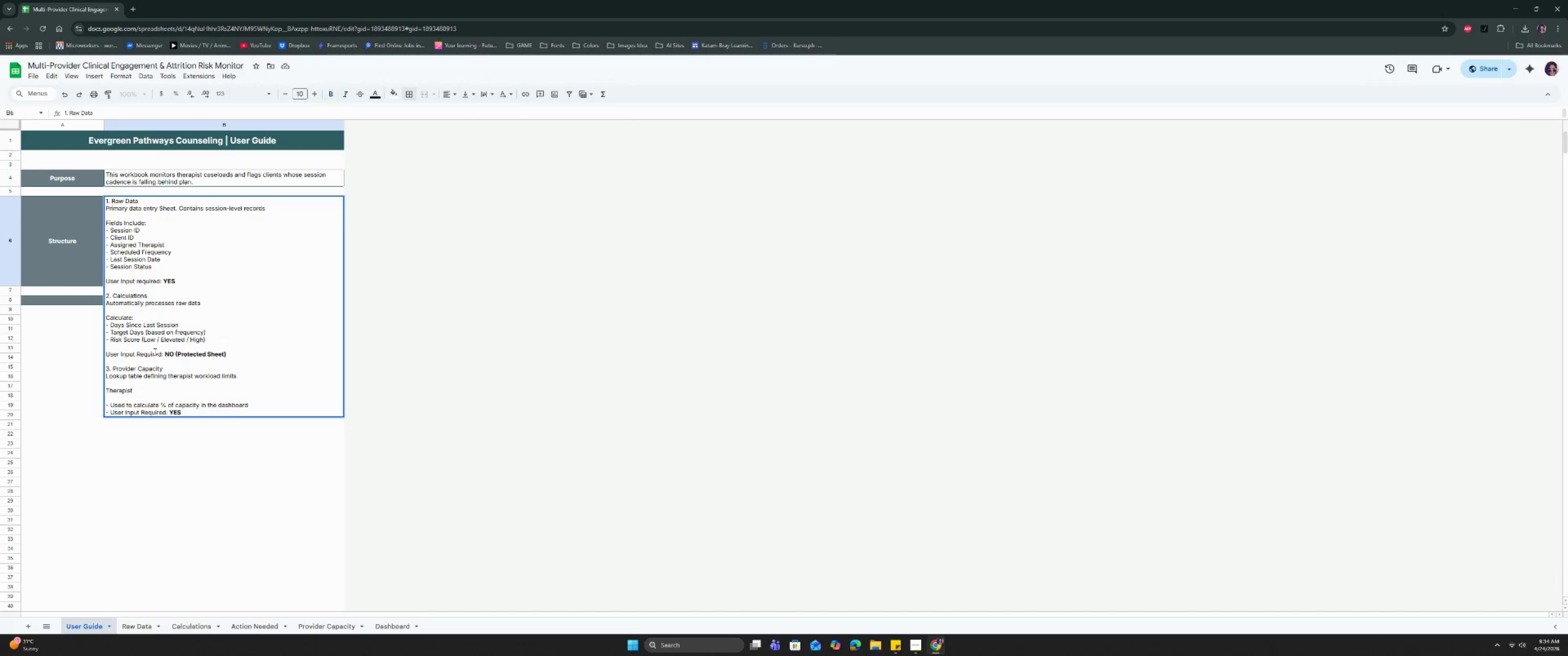 
key(Control+B)
 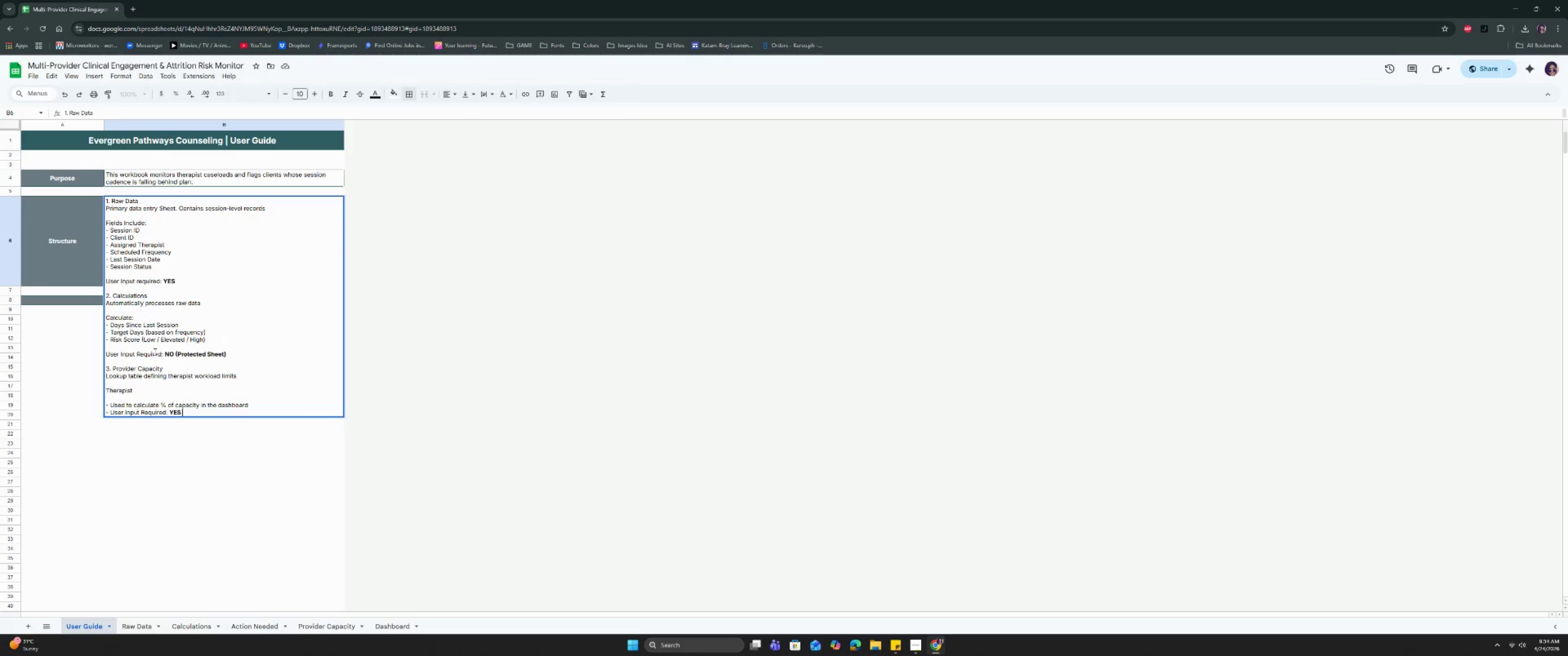 
key(Space)
 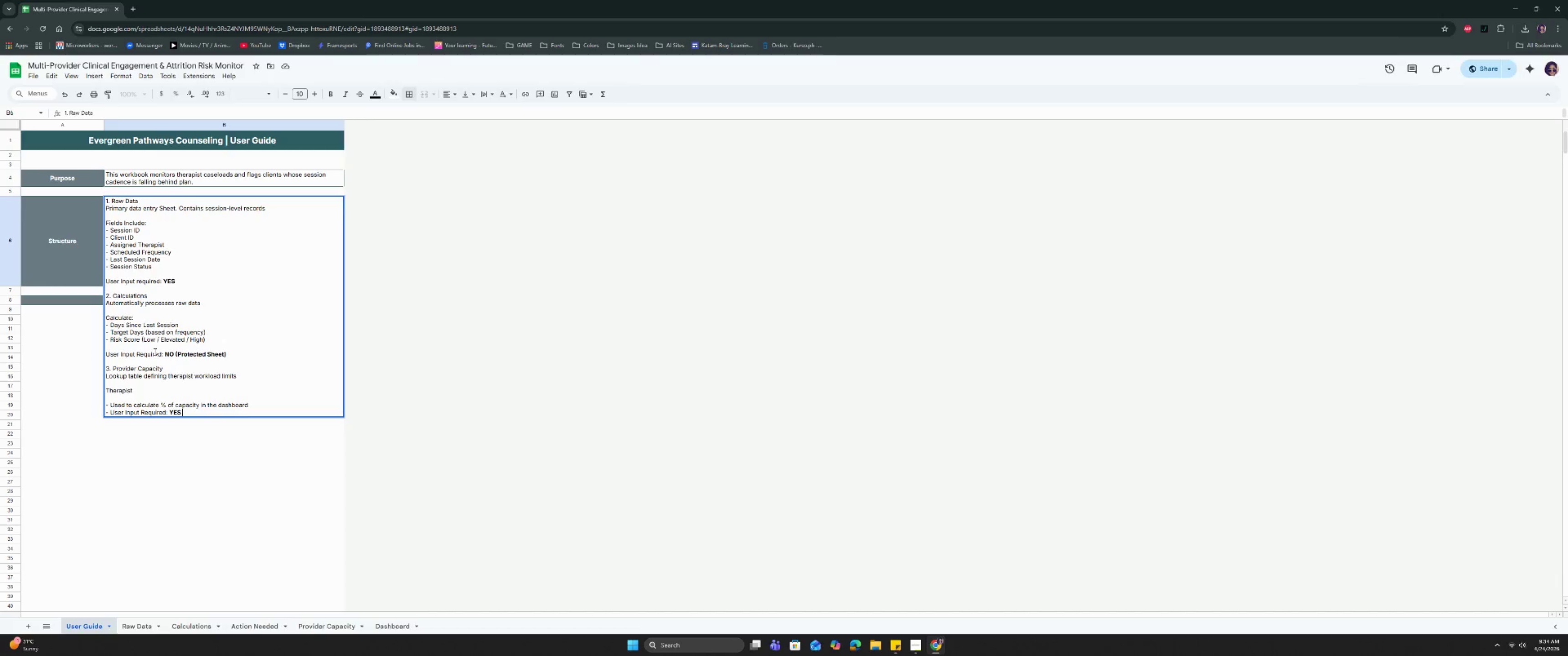 
key(Shift+9)
 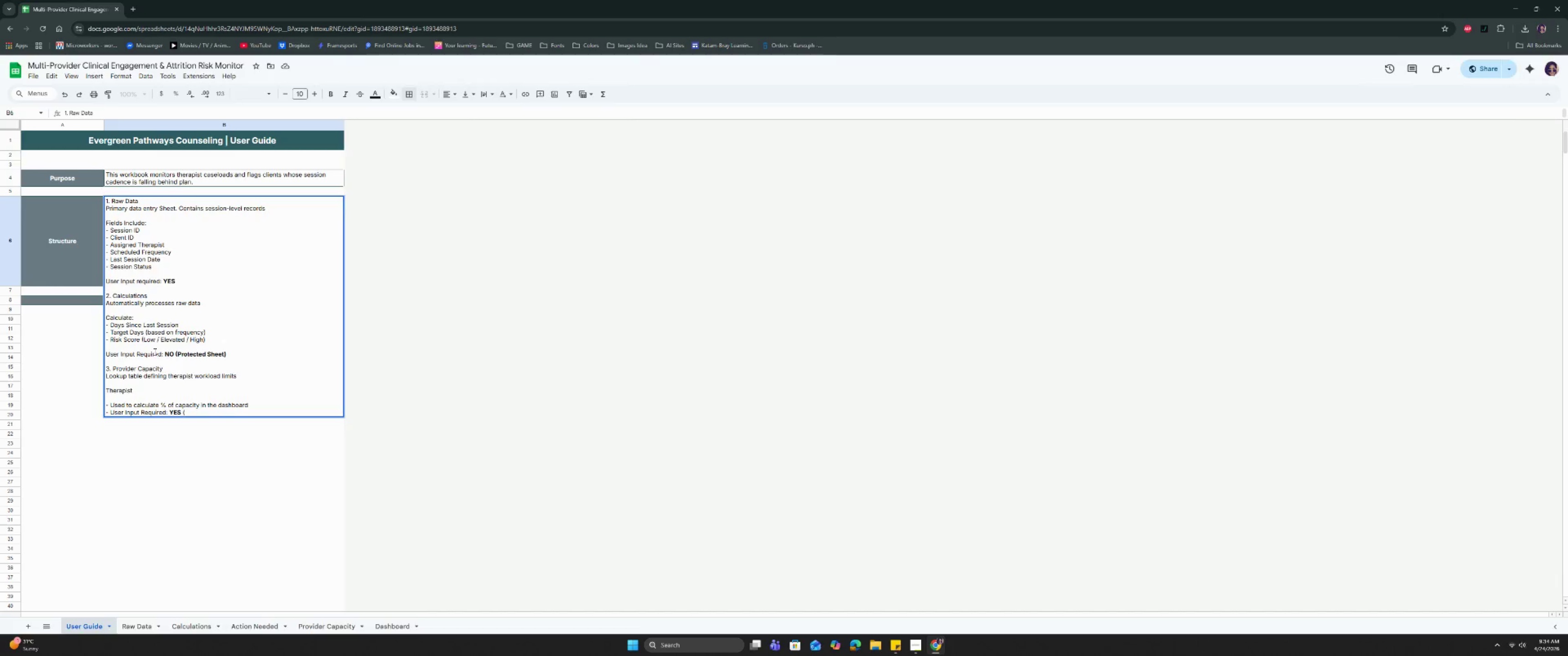 
key(CapsLock)
 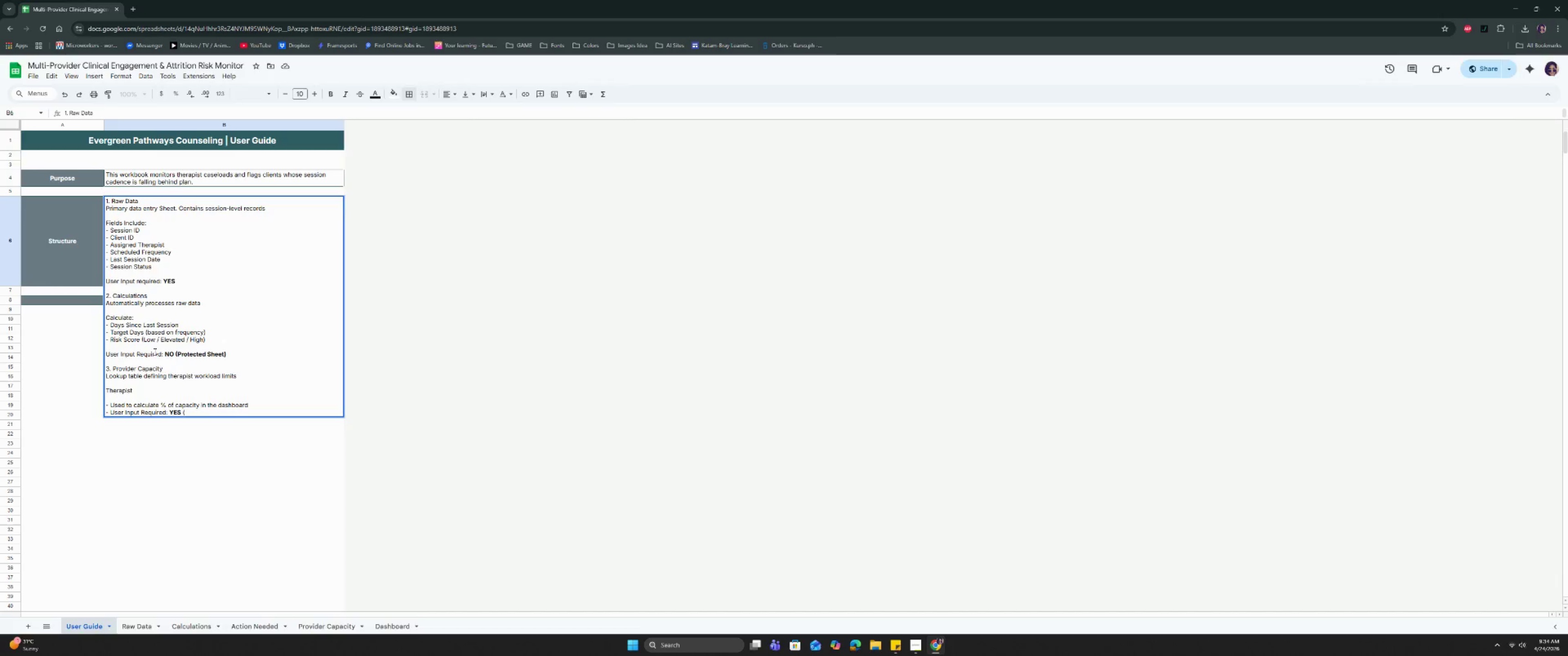 
key(O)
 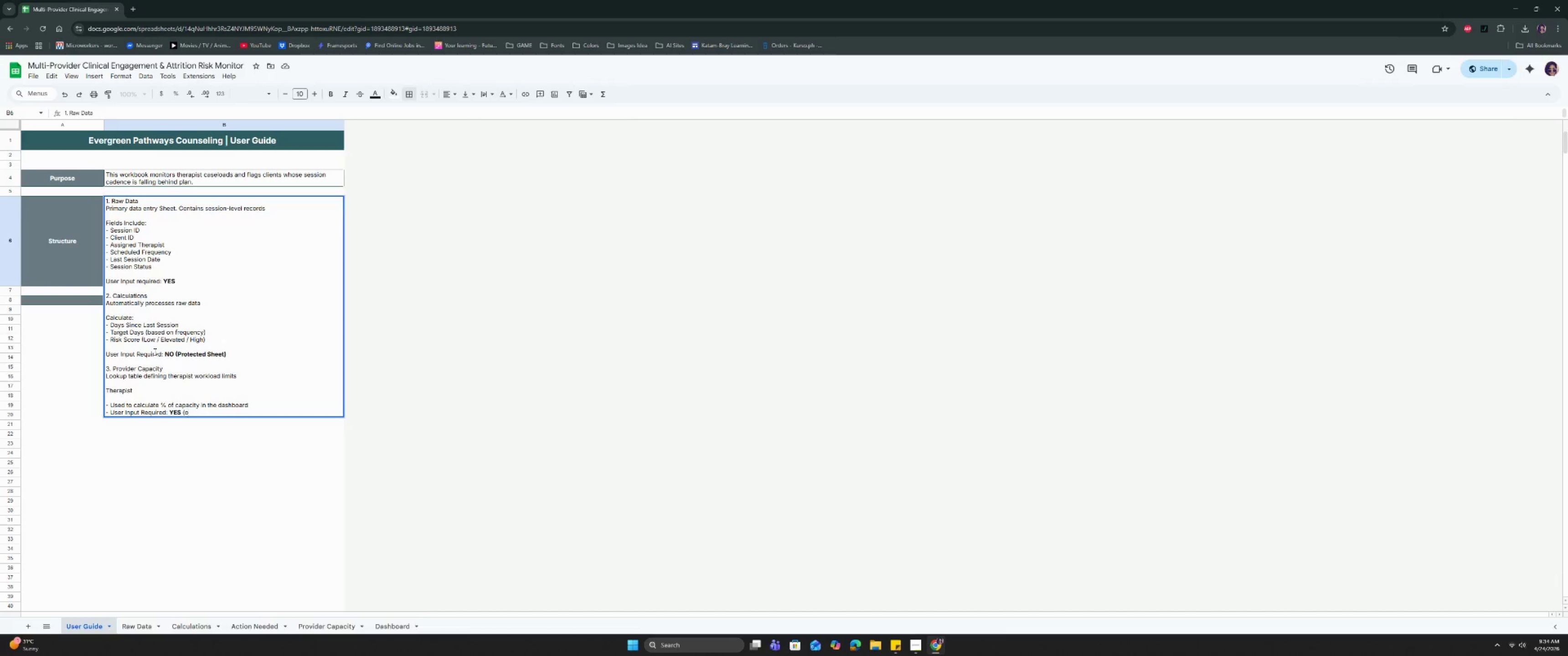 
key(Backspace)
 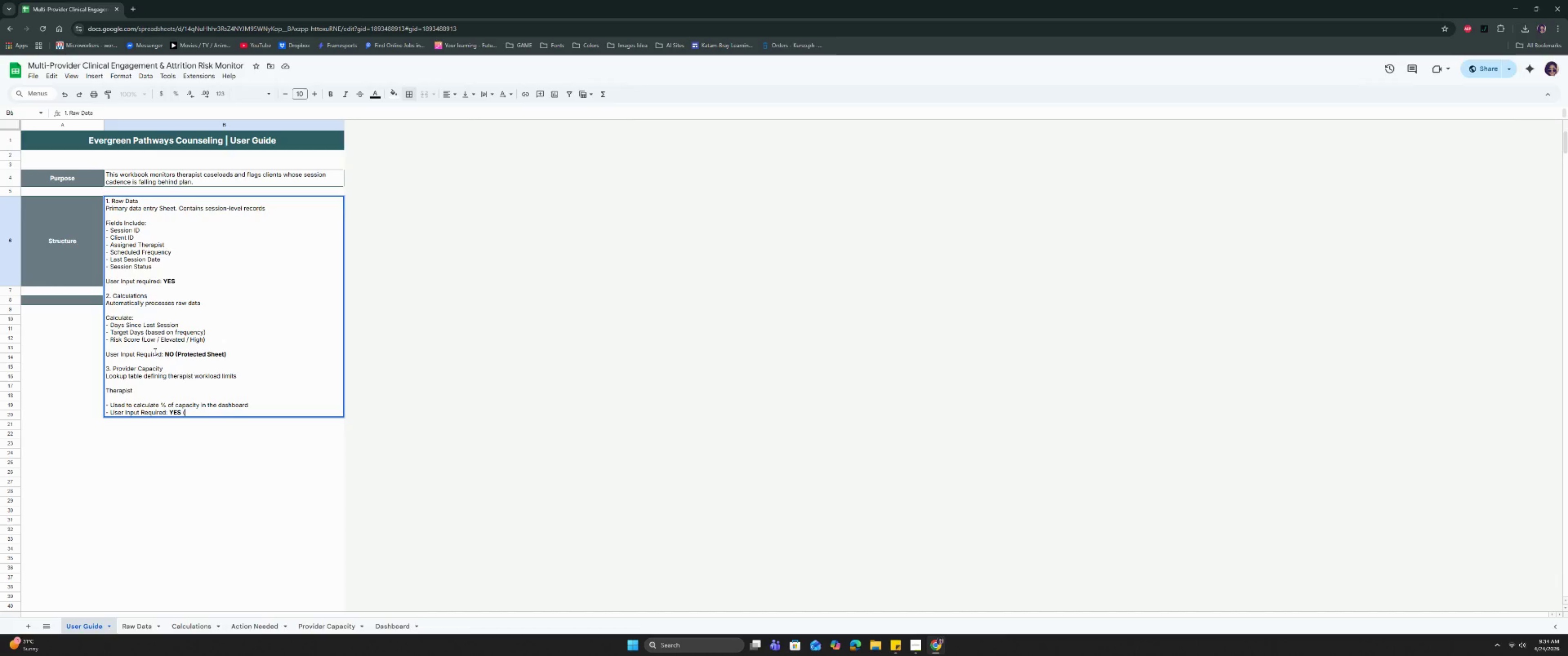 
key(Control+B)
 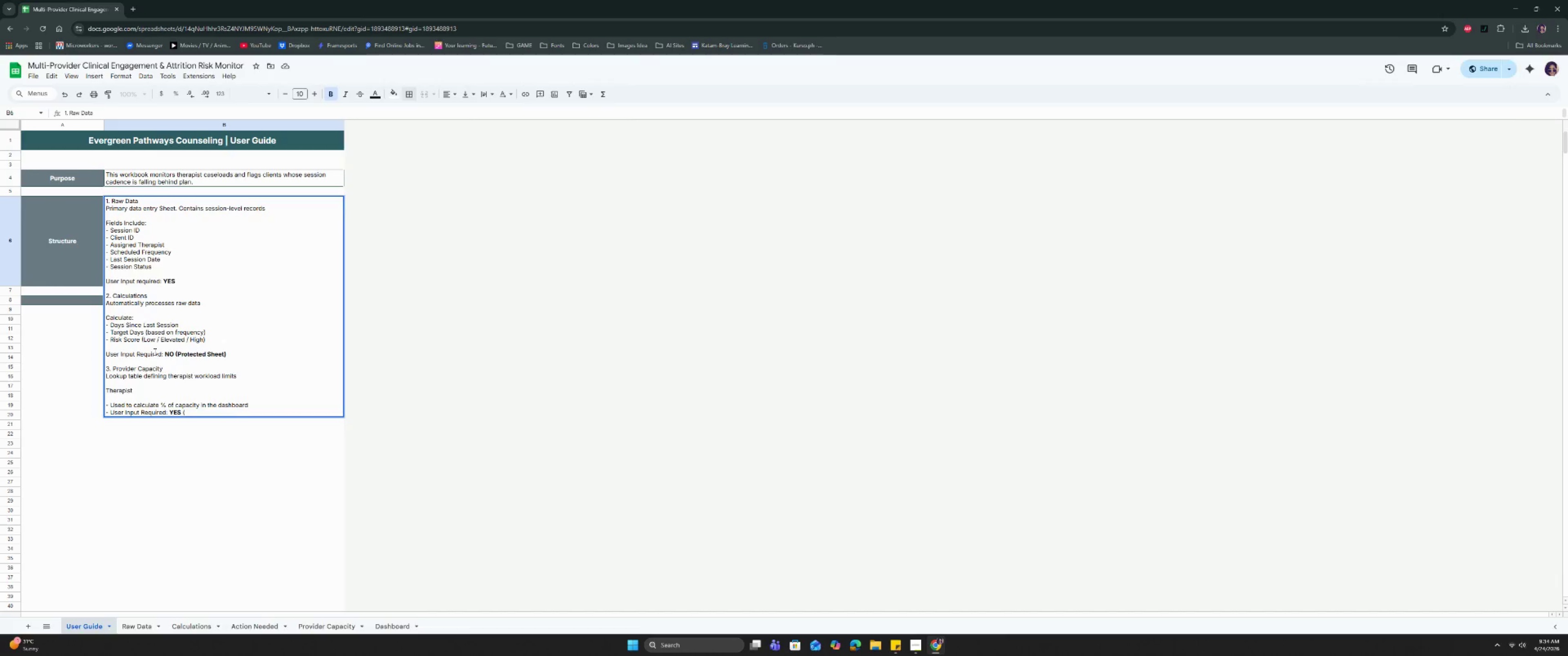 
type(ONY)
 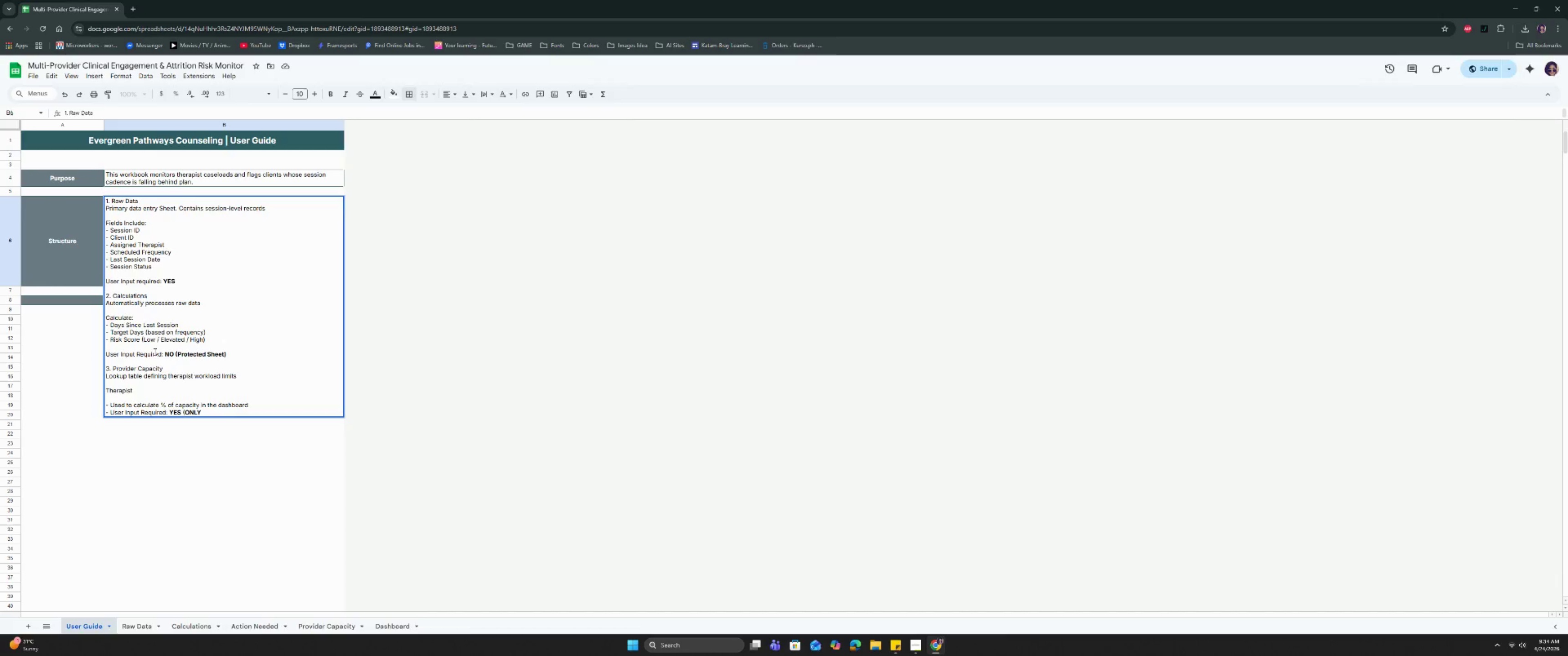 
hold_key(key=L, duration=0.33)
 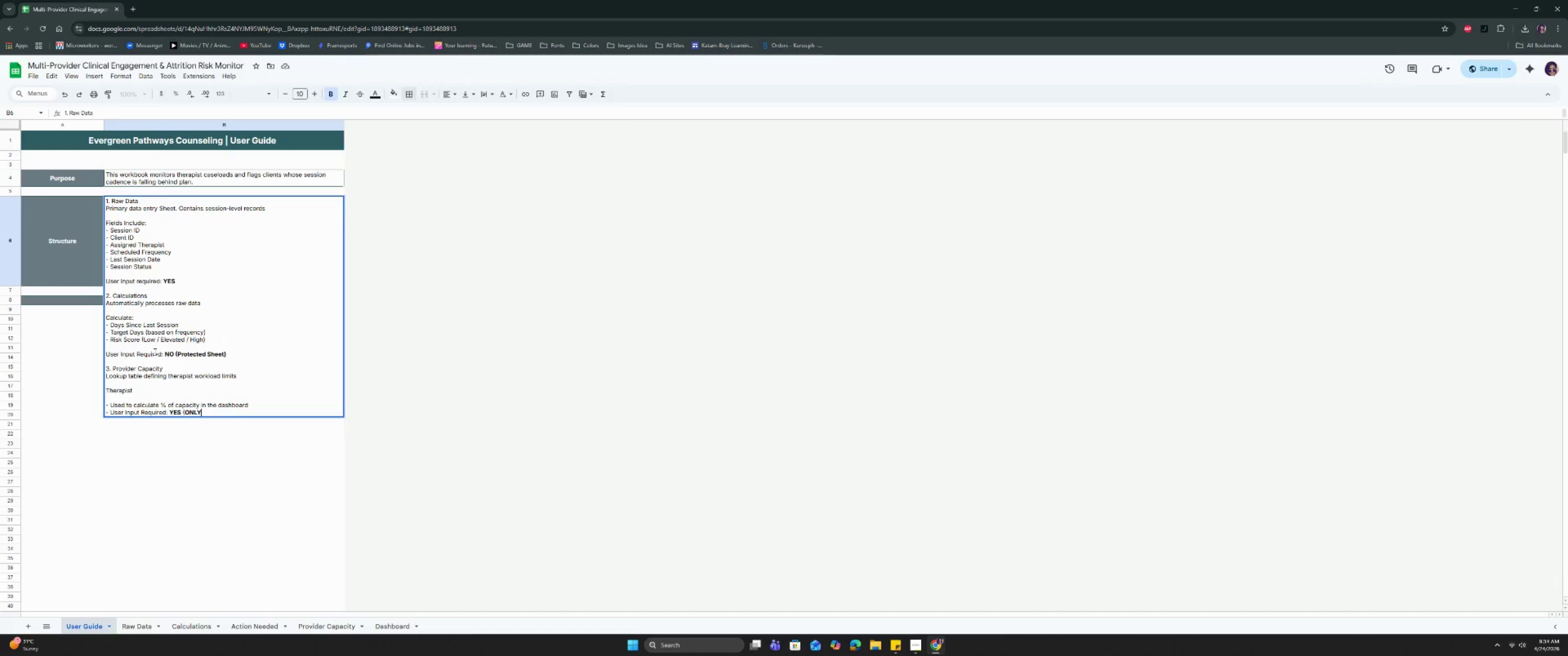 
key(Control+ControlLeft)
 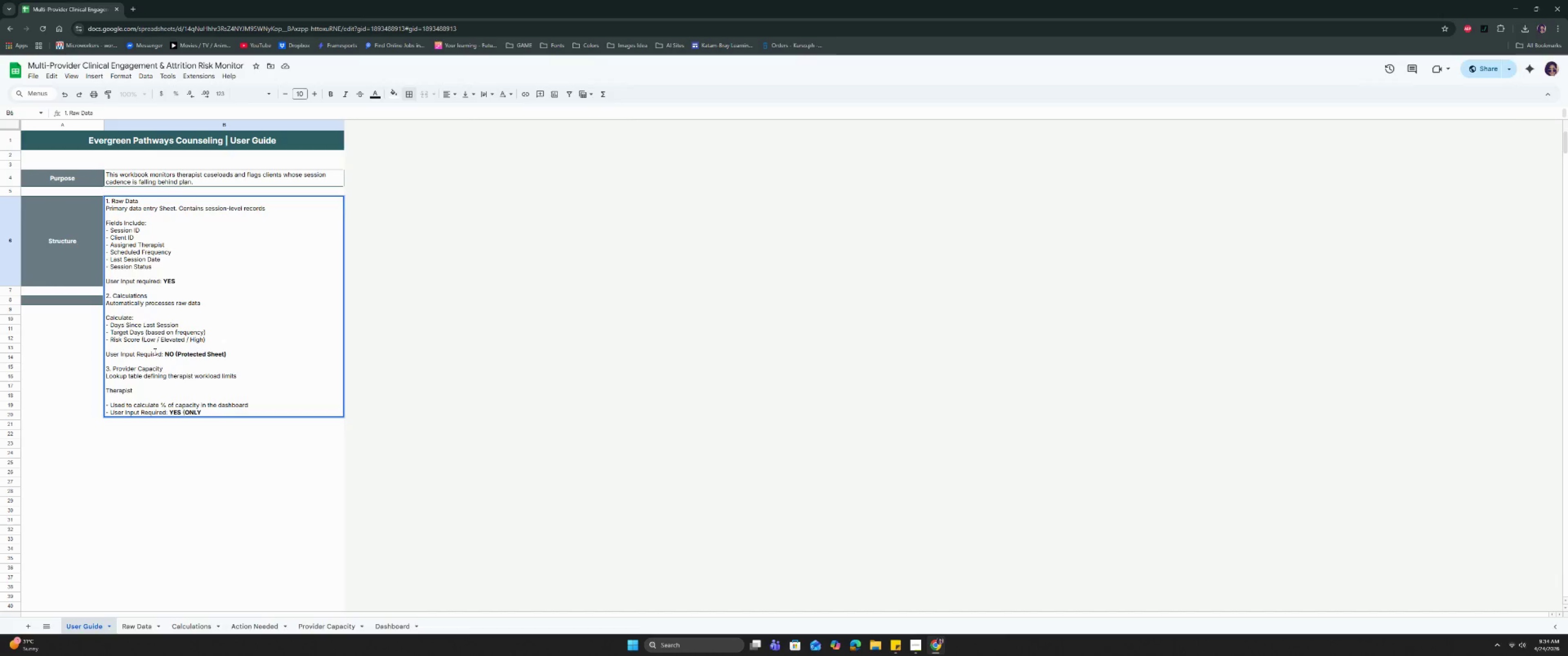 
key(Control+B)
 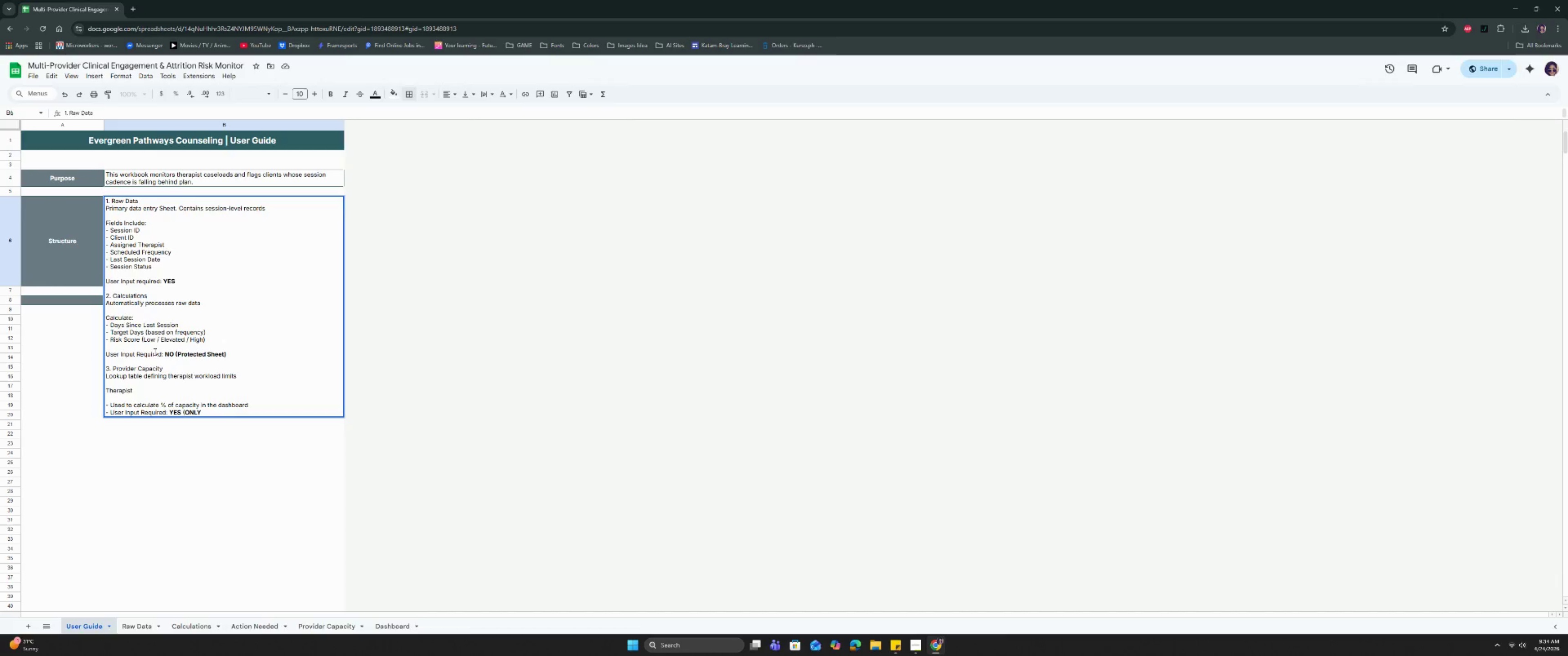 
type( IF )
key(Backspace)
key(Backspace)
key(Backspace)
type(if capacity changes))
 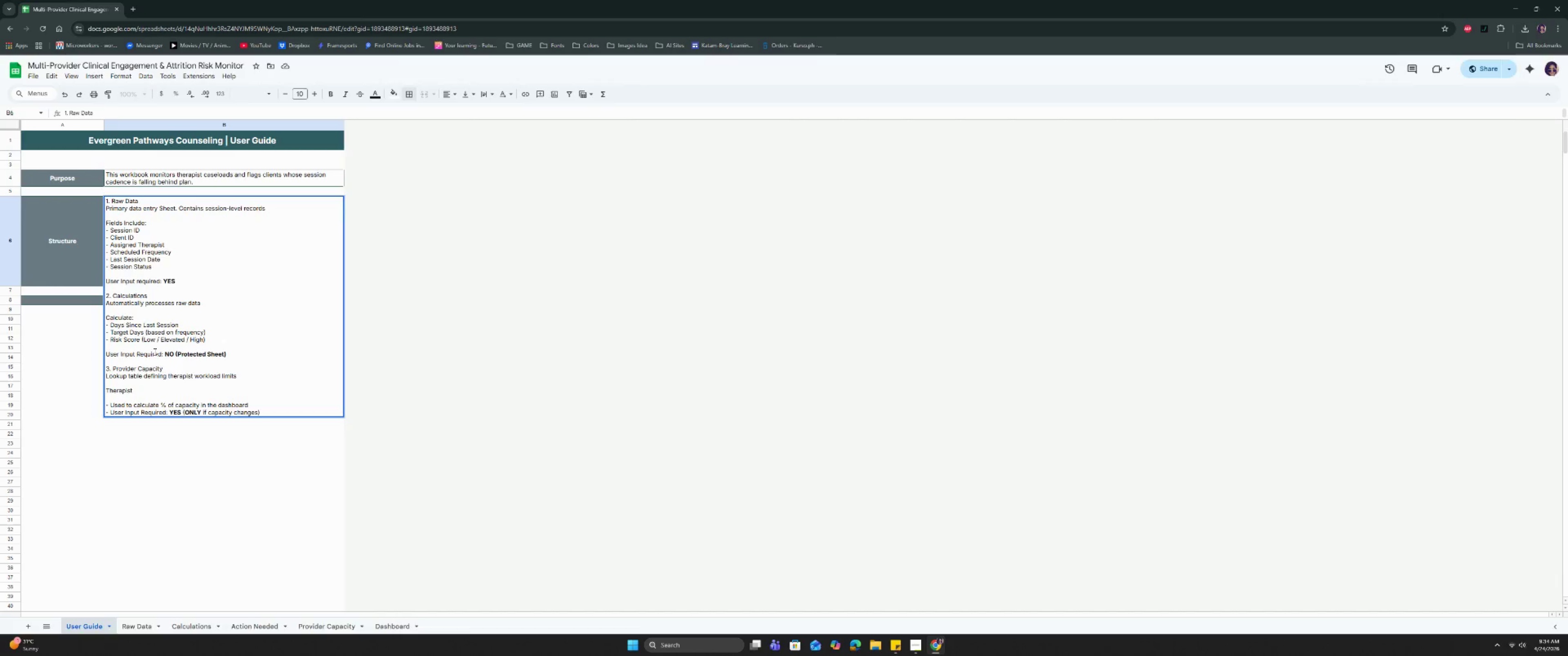 
key(Control+Enter)
 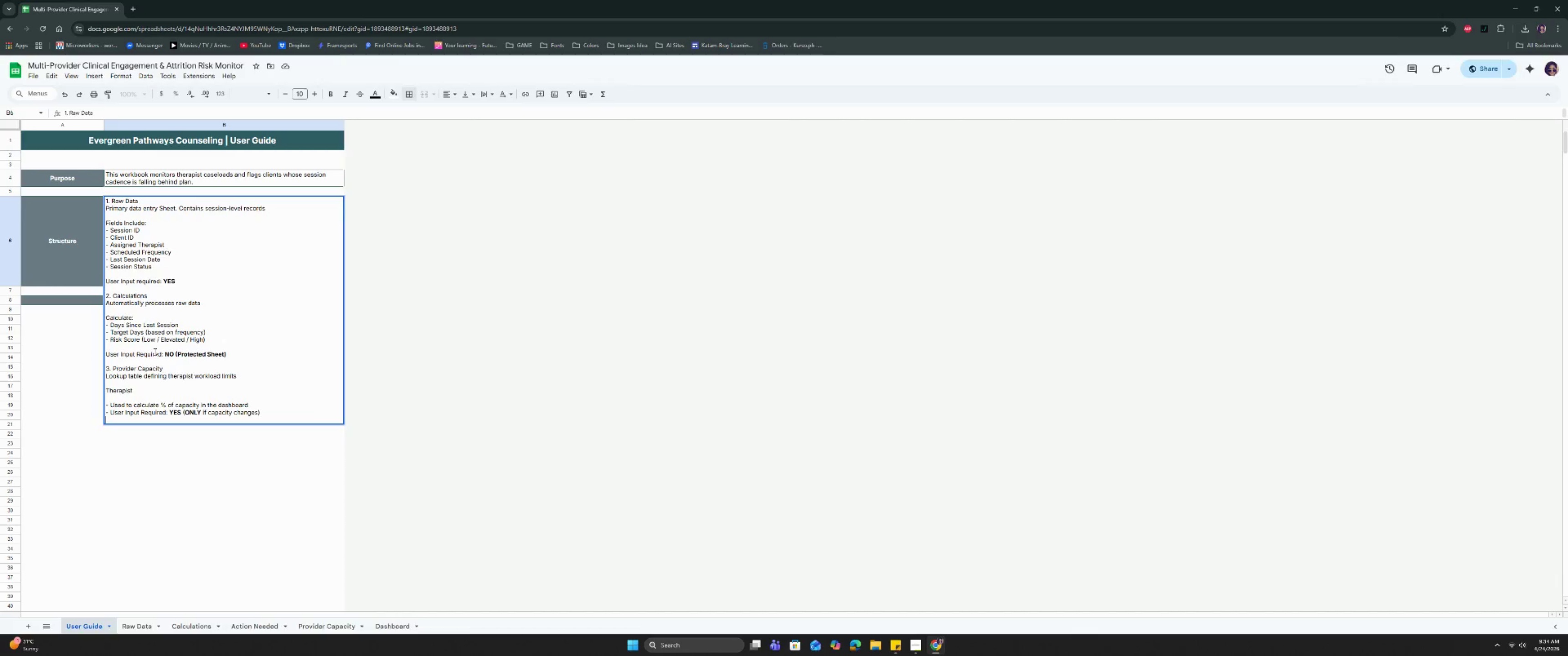 
key(Control+Enter)
 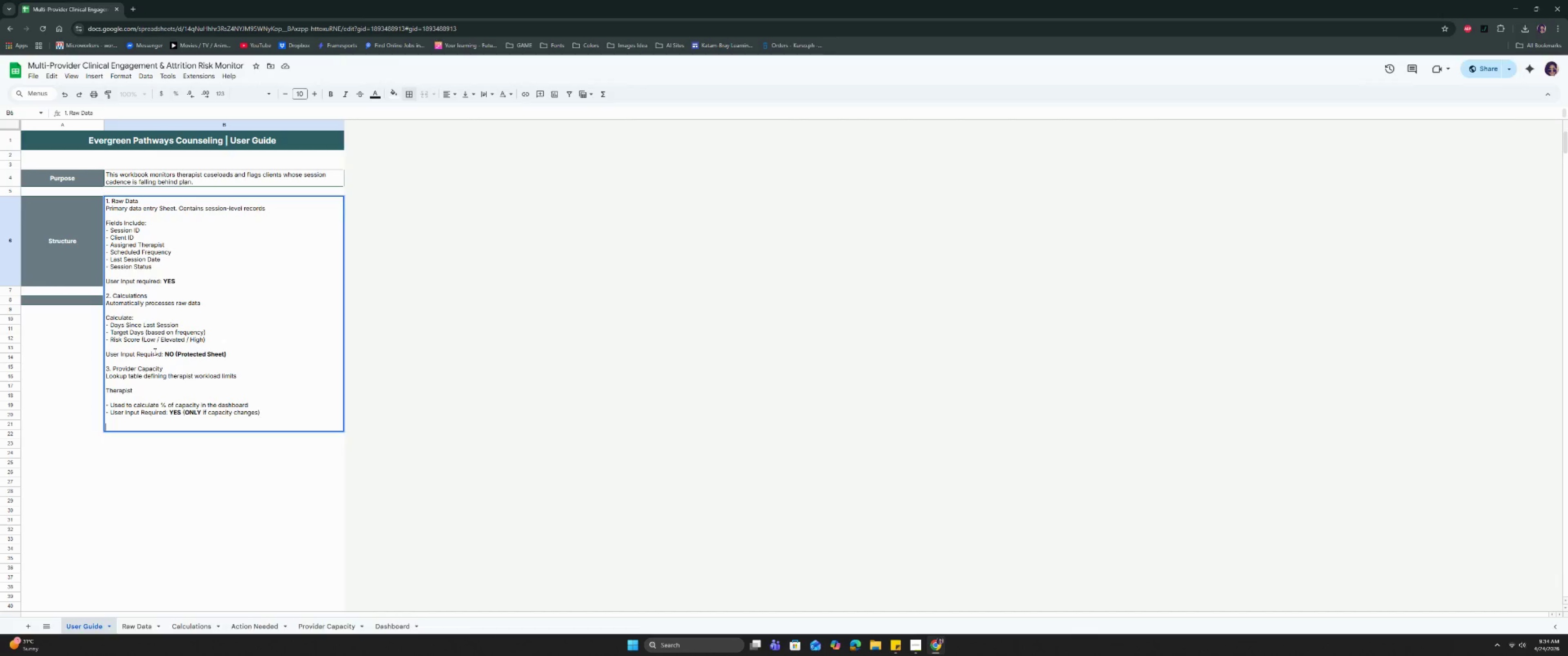 
type(4, )
key(Backspace)
key(Backspace)
type(. Dashboard)
 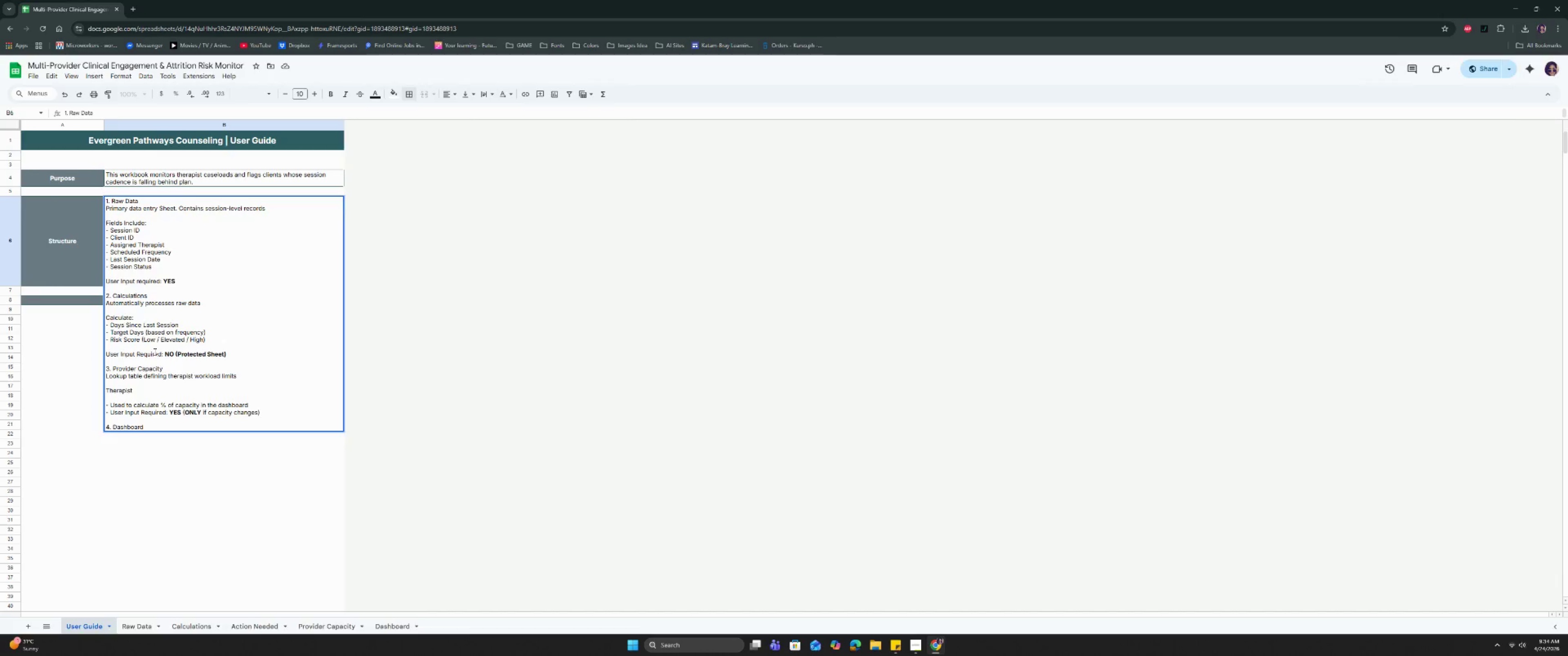 
hold_key(key=ControlRight, duration=0.94)
 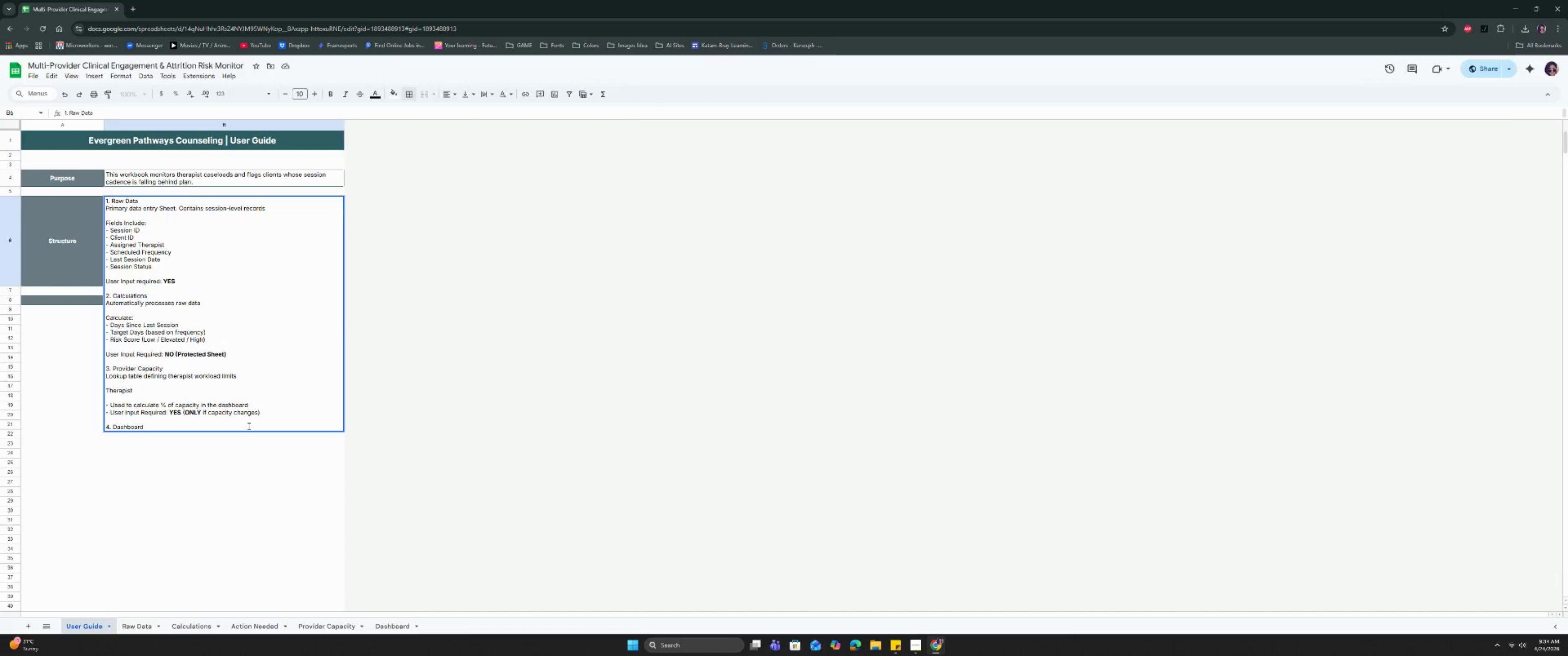 
wait(35.86)
 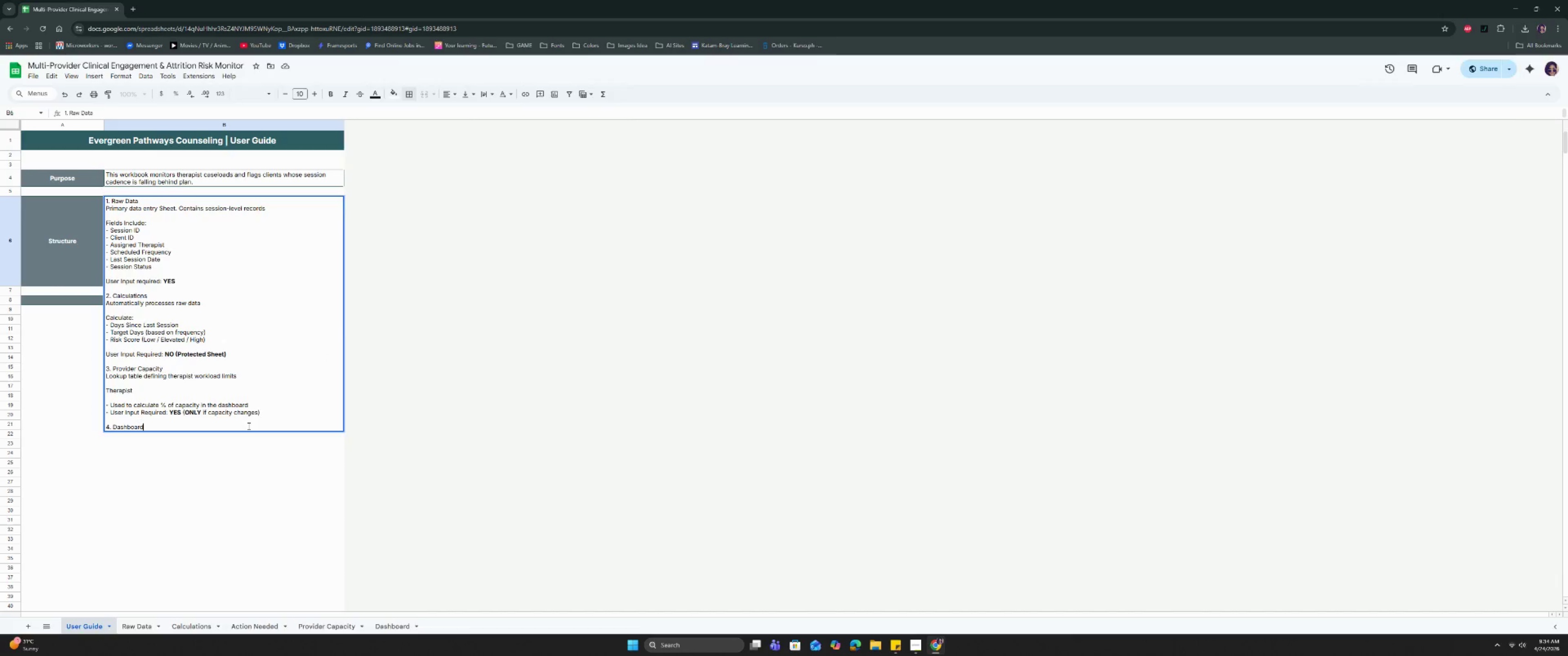 
key(Control+Enter)
 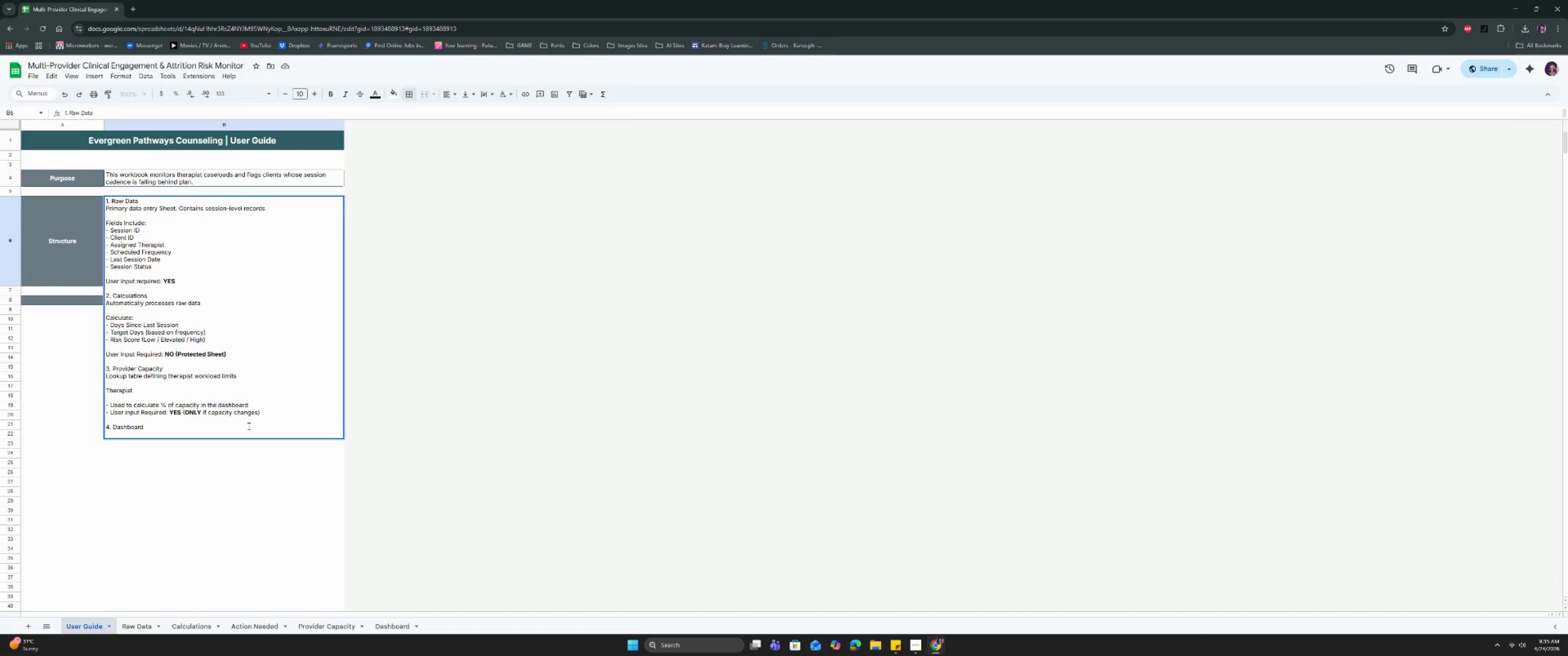 
type(High-Lelve)
key(Backspace)
key(Backspace)
key(Backspace)
type(vel summary of )
key(Backspace)
key(Backspace)
key(Backspace)
type(for clinical and operational review)
 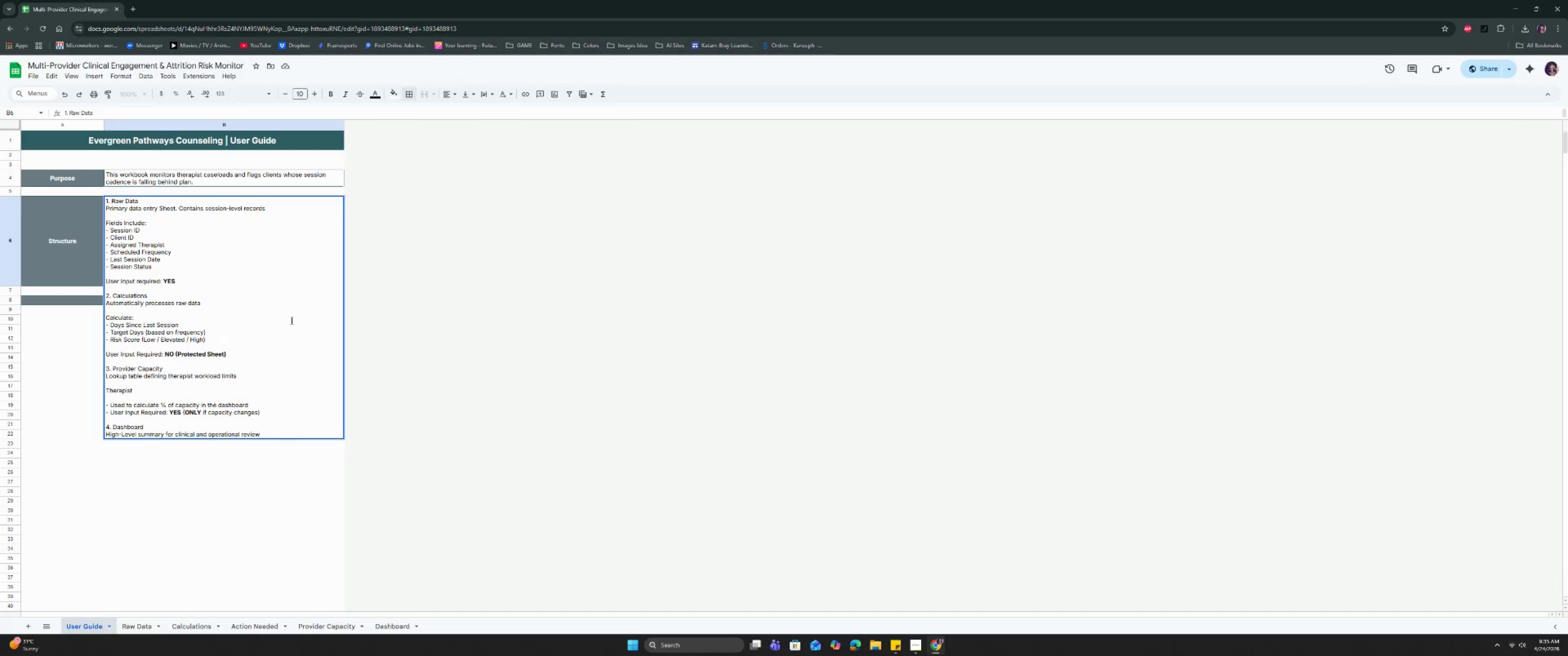 
double_click([229, 284])
 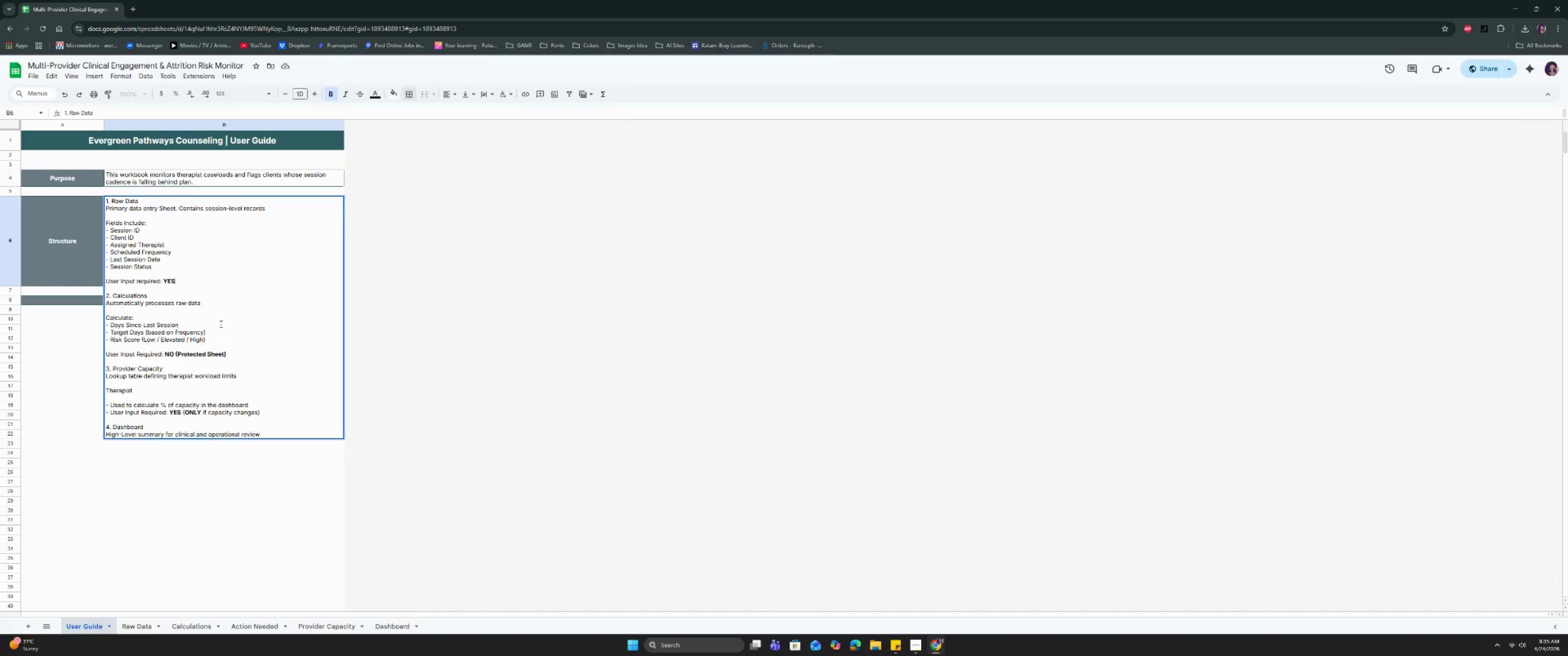 
triple_click([219, 328])
 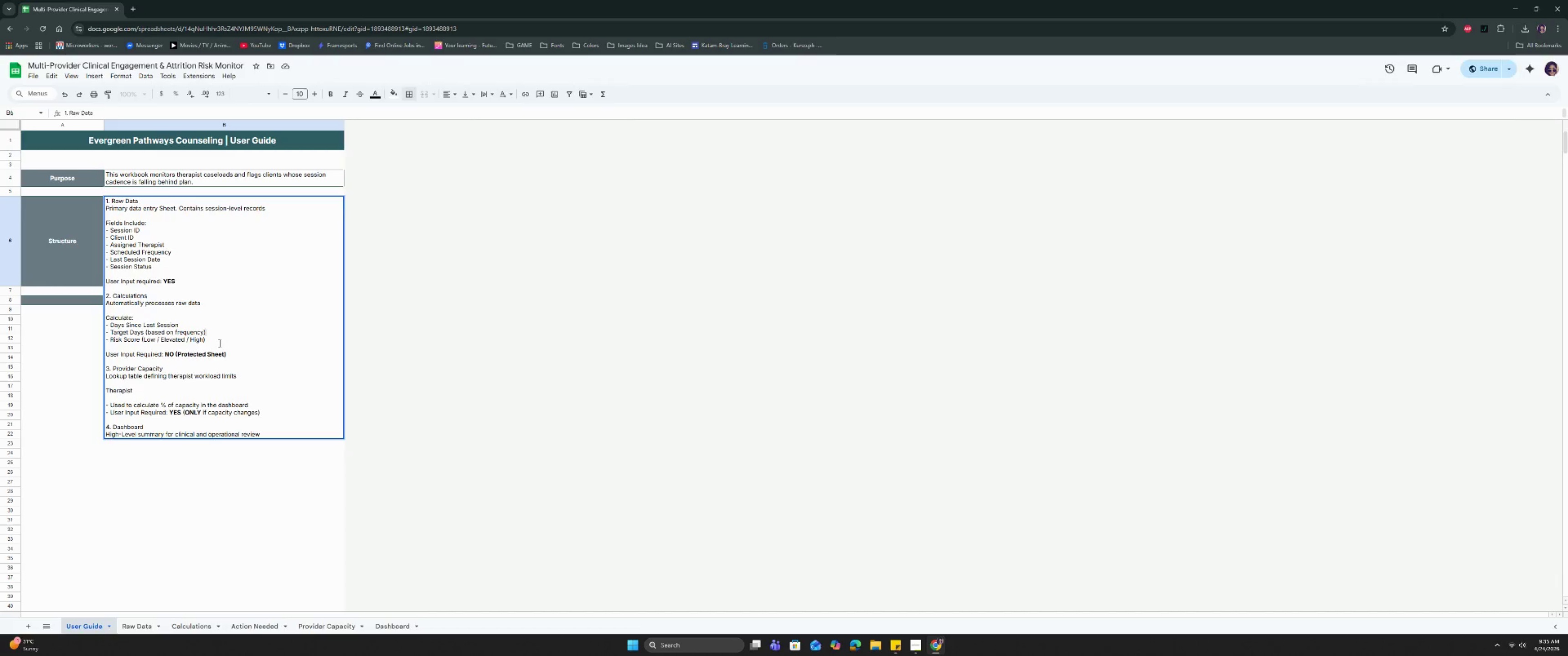 
triple_click([216, 362])
 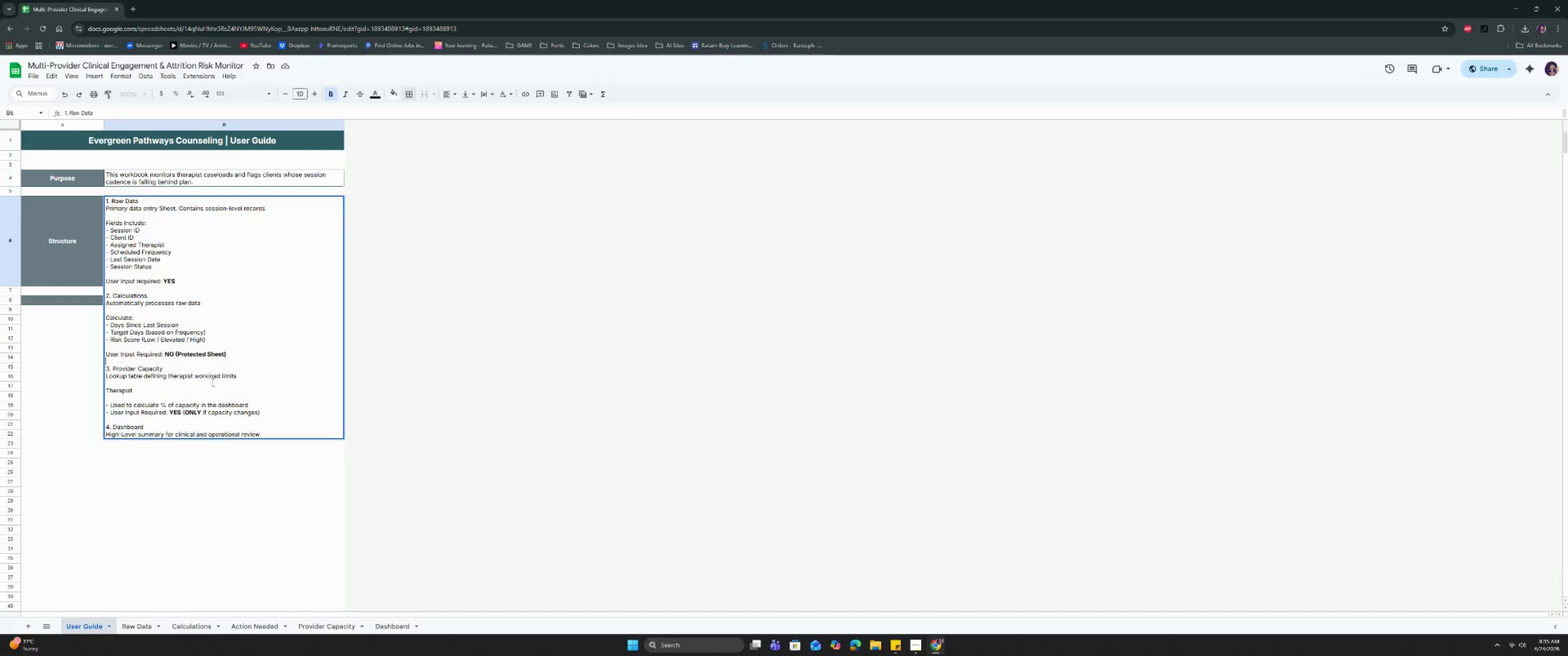 
triple_click([210, 386])
 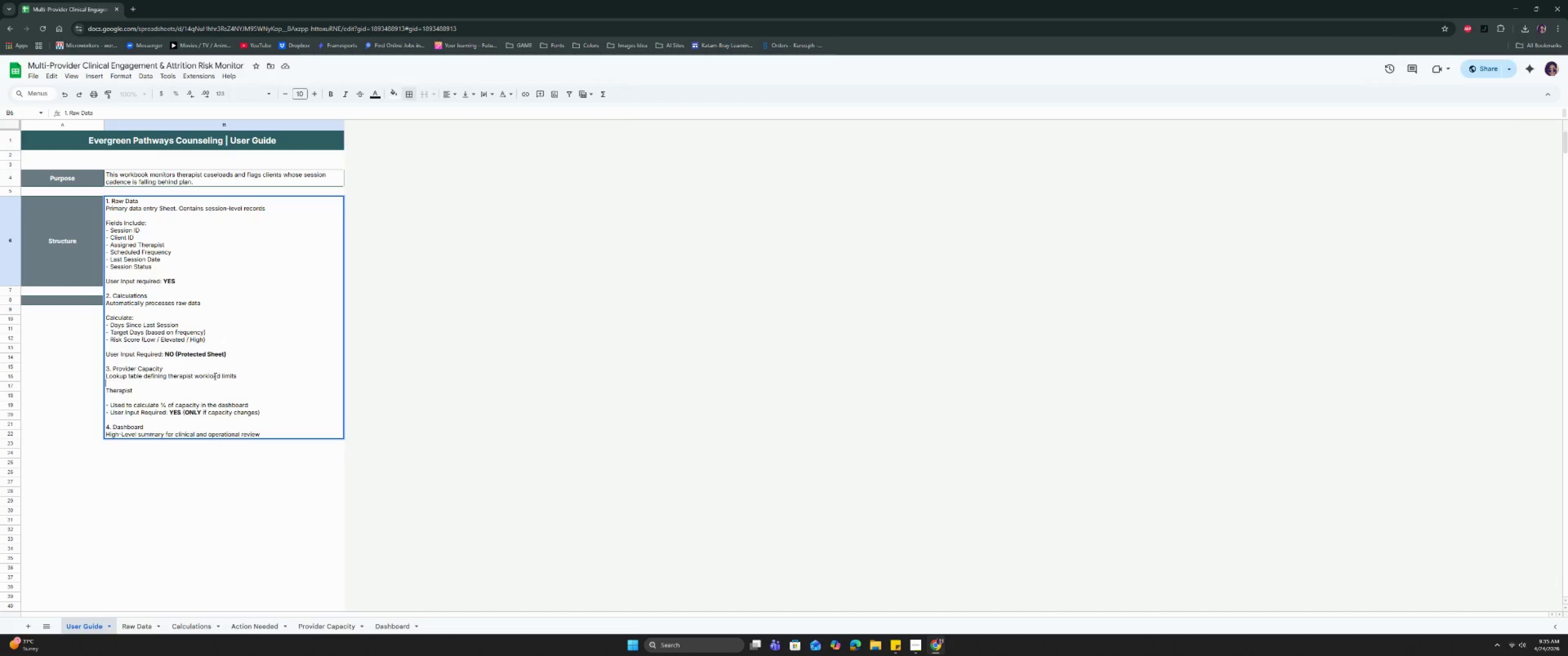 
triple_click([215, 372])
 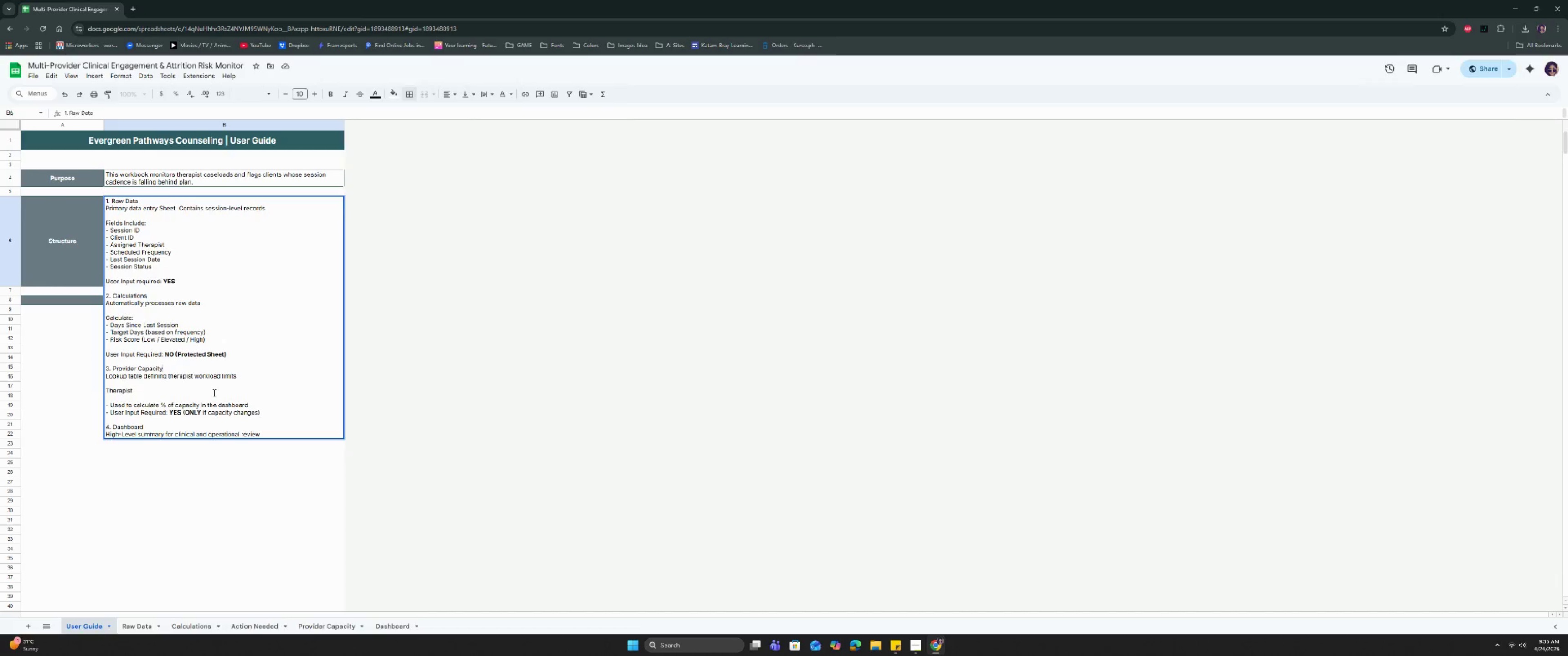 
triple_click([213, 394])
 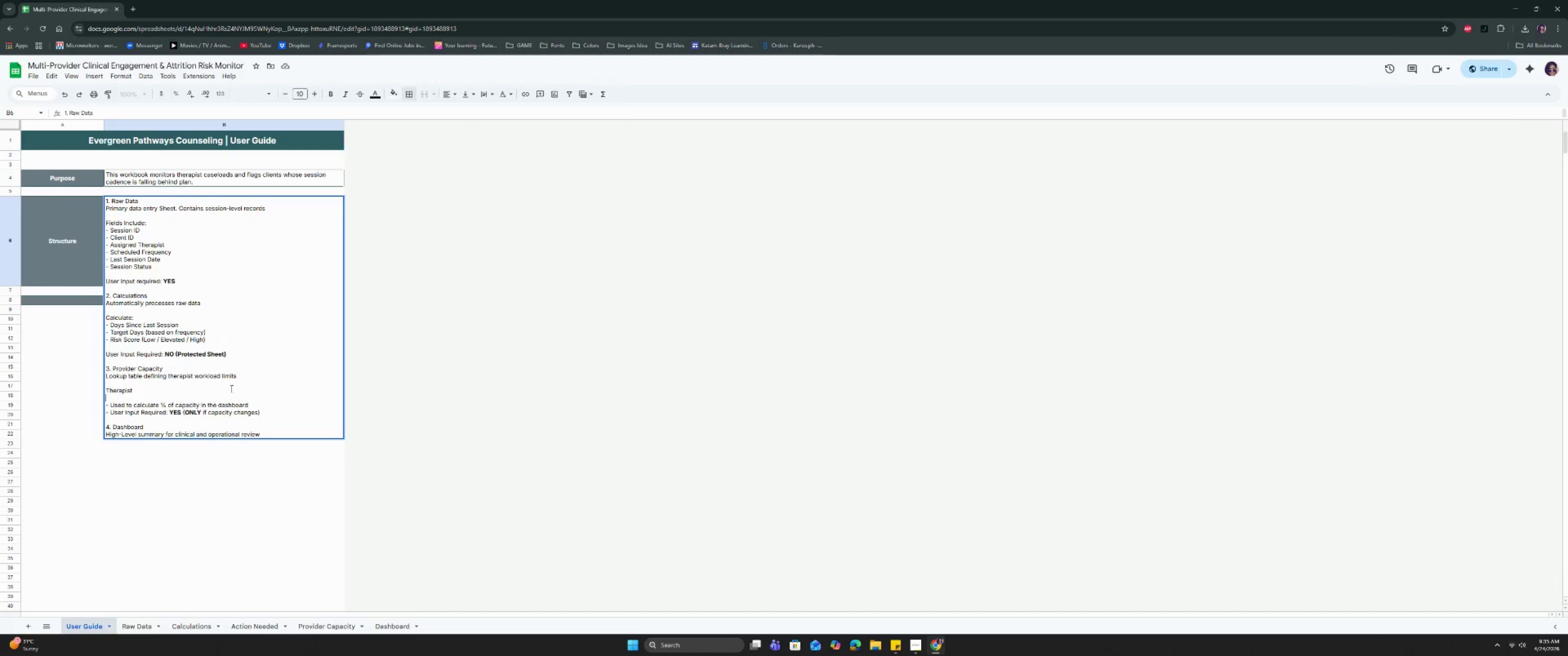 
triple_click([234, 386])
 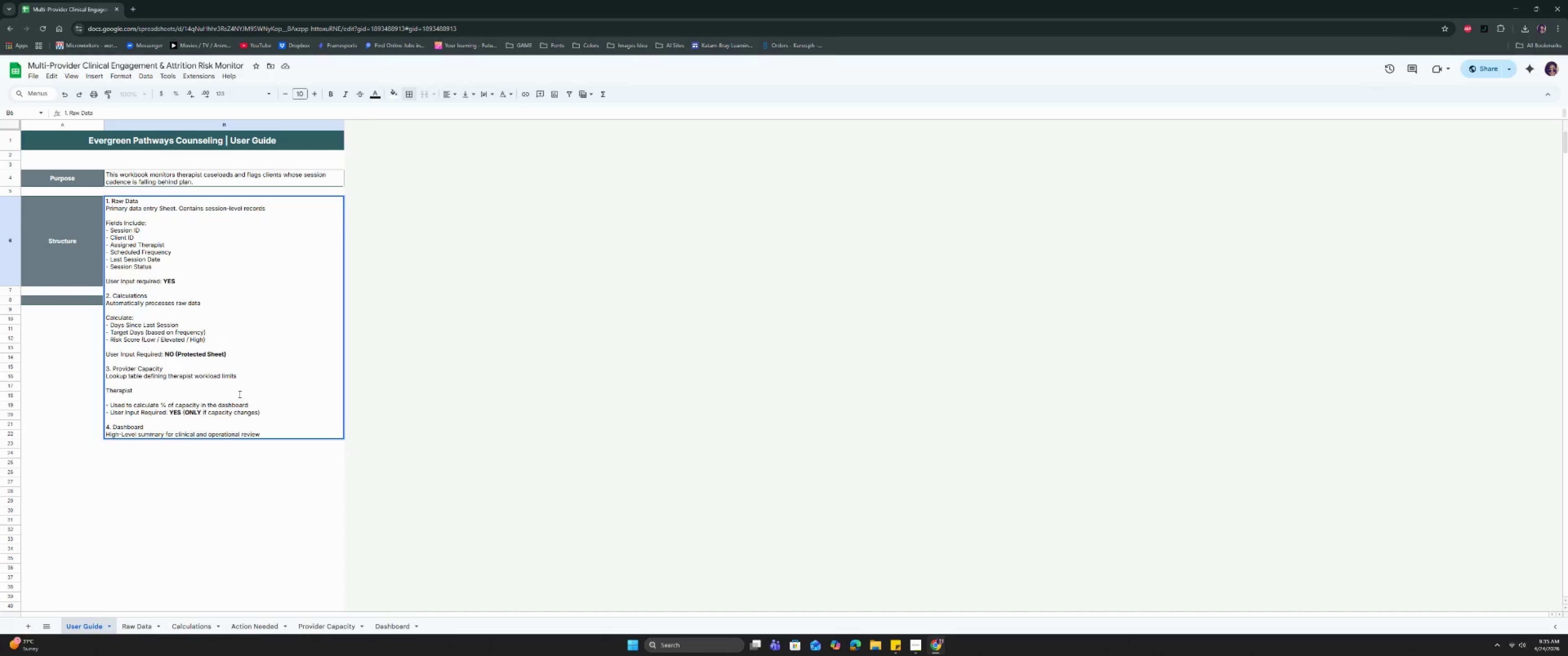 
wait(32.47)
 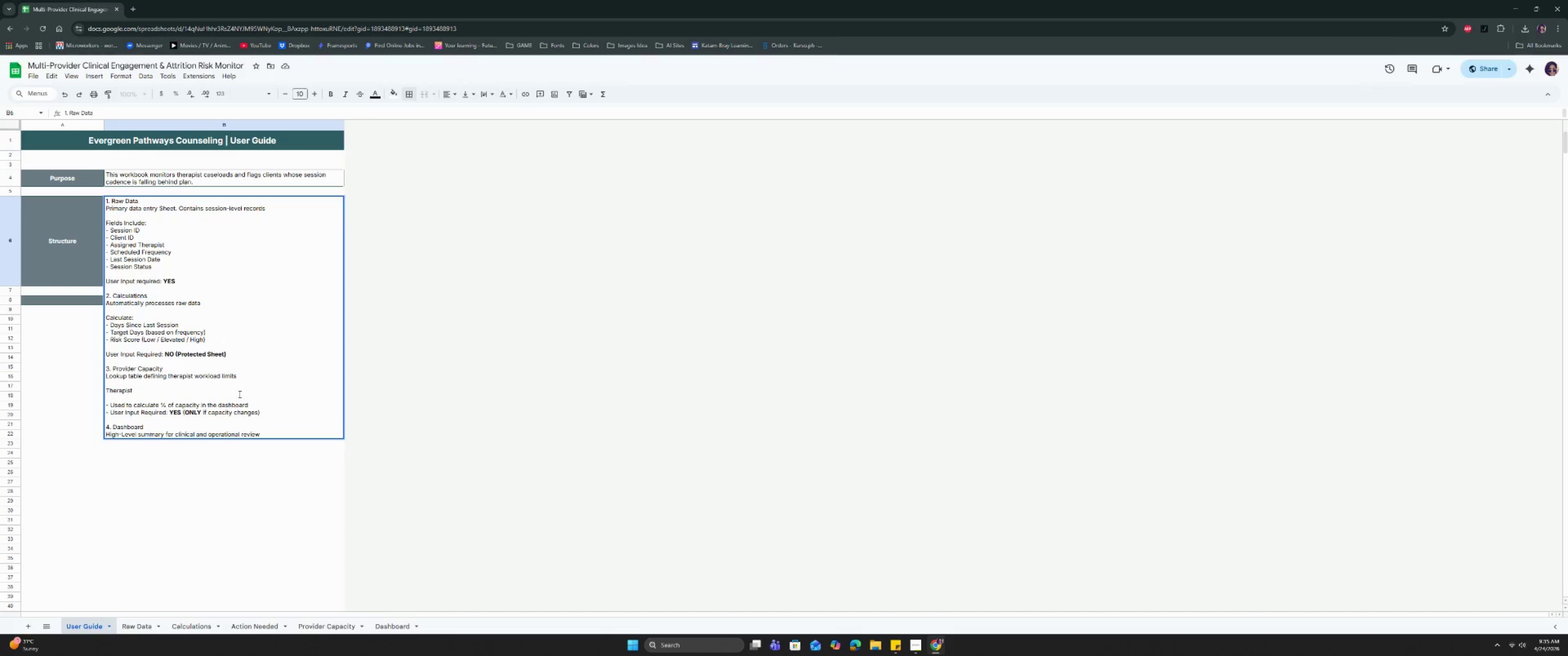 
scroll: coordinate [239, 394], scroll_direction: up, amount: 2.0
 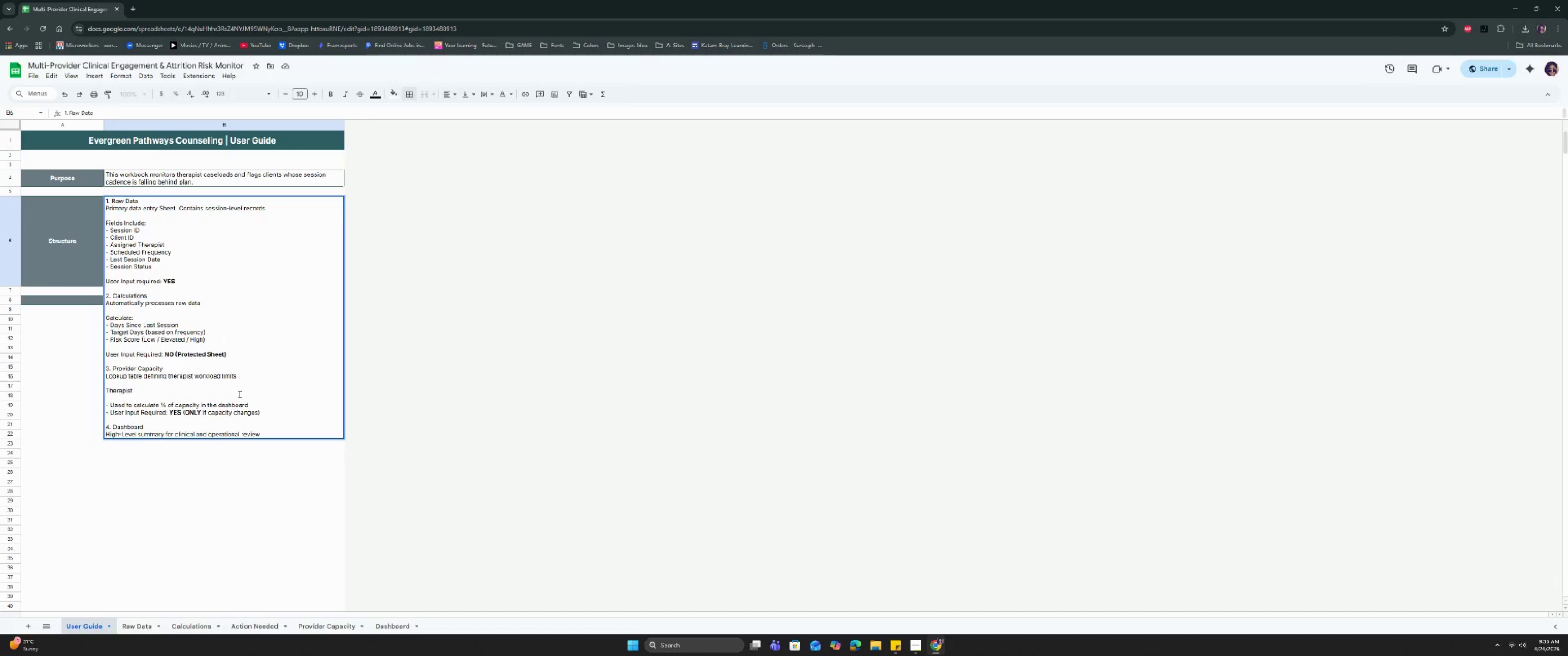 
wait(31.46)
 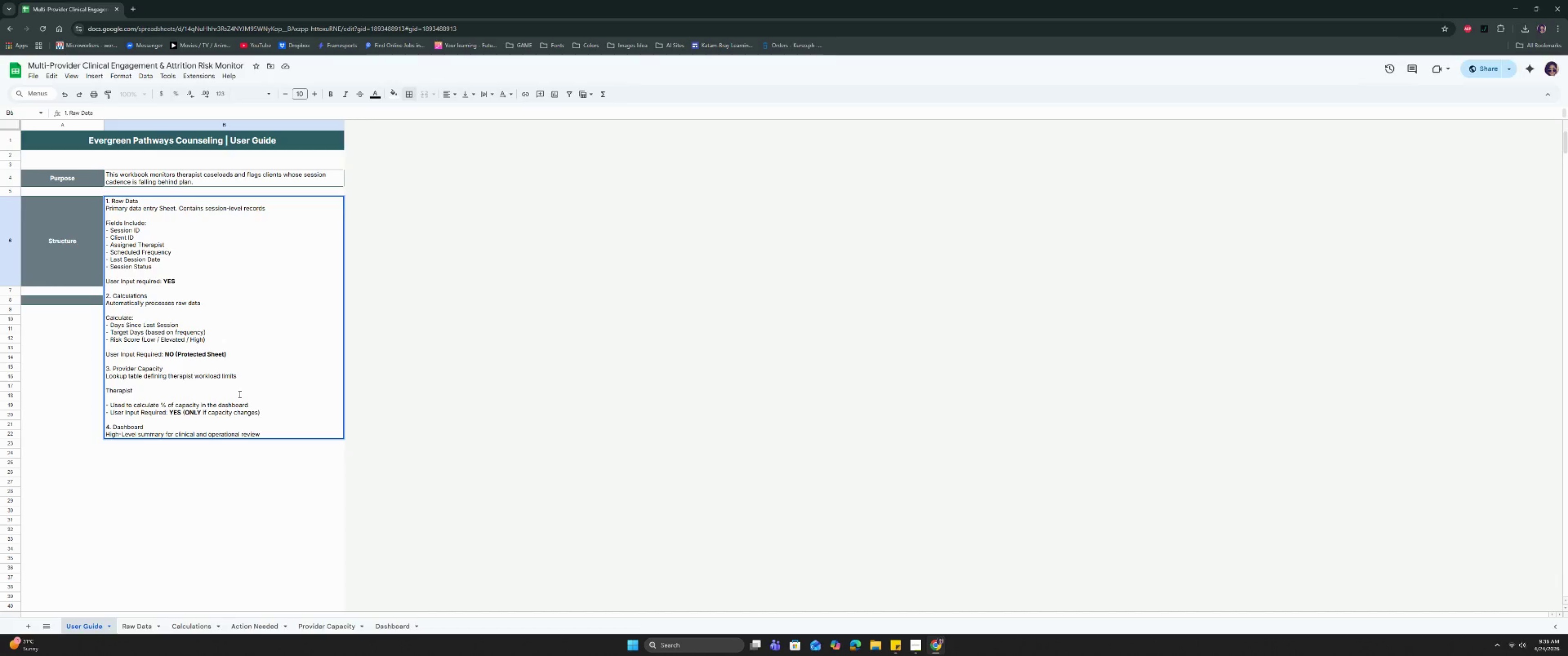 
key(Space)
 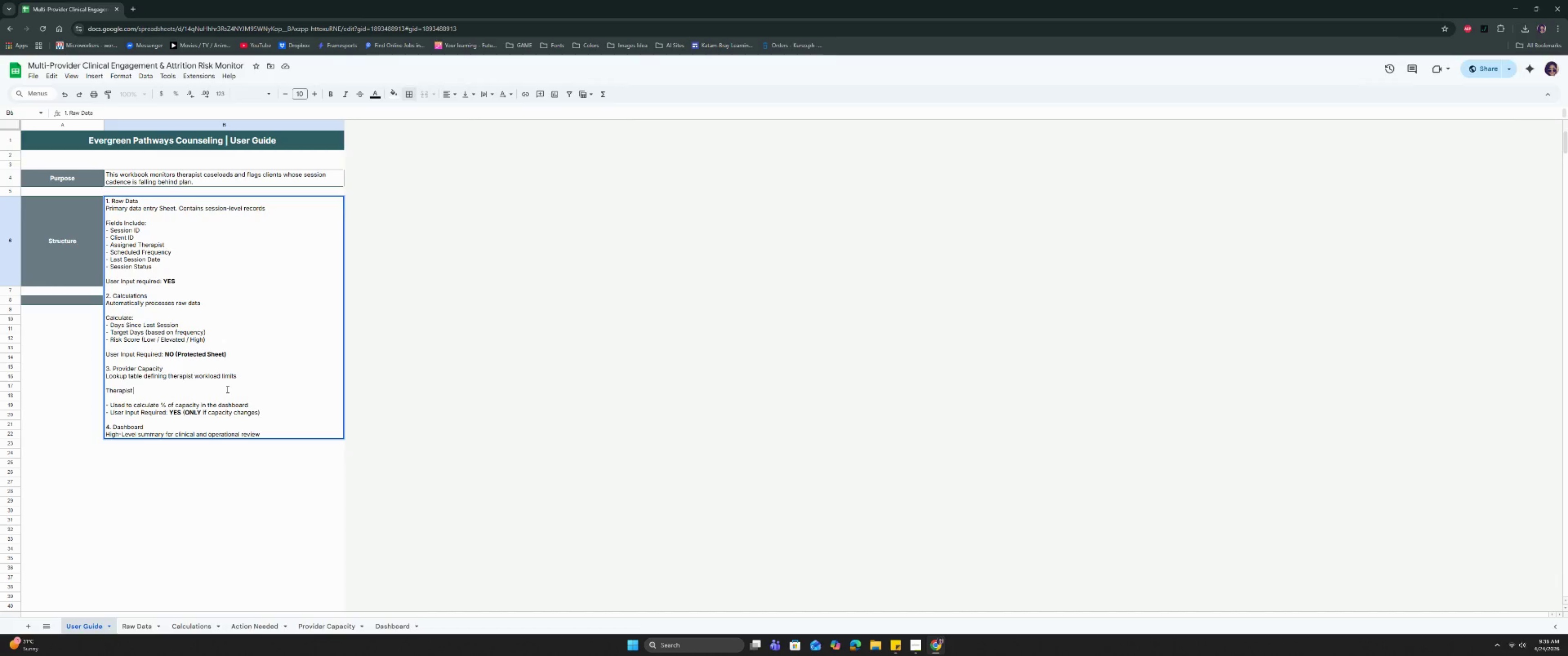 
wait(12.43)
 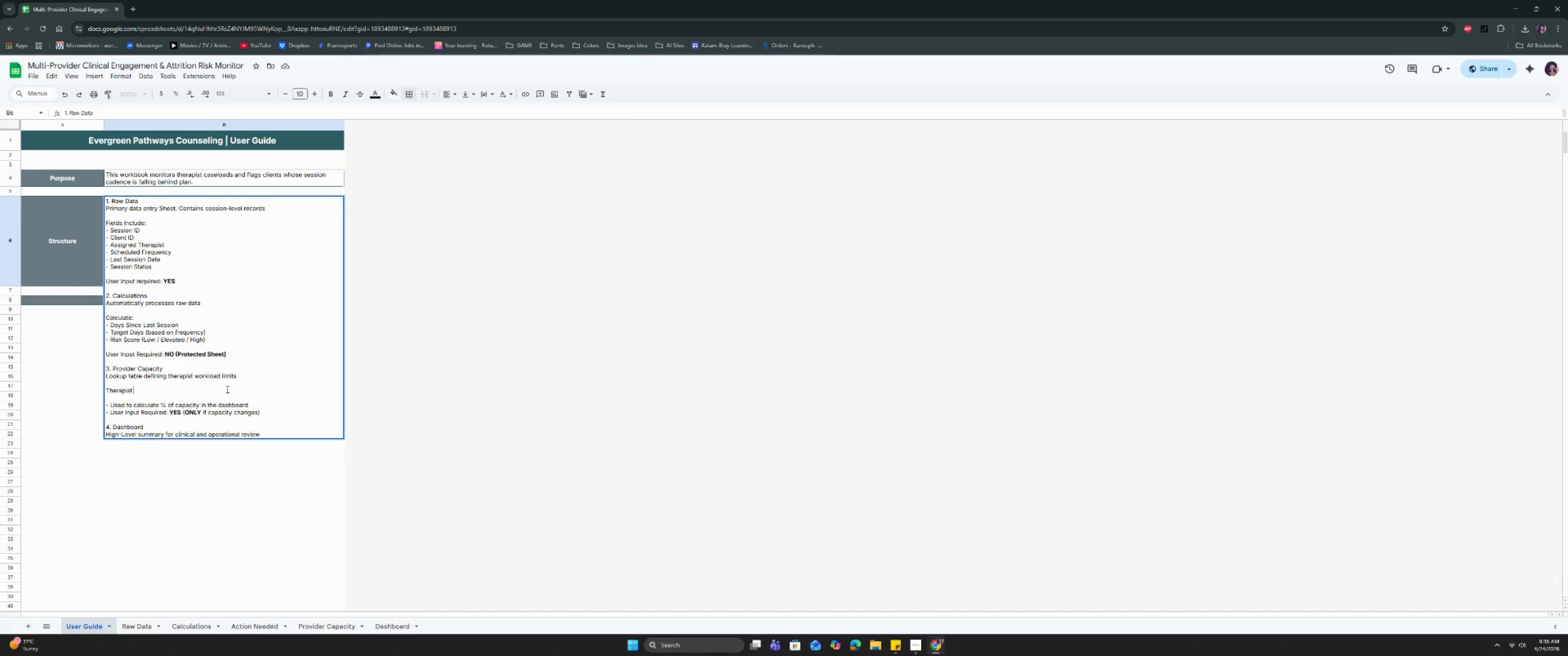 
left_click([255, 407])
 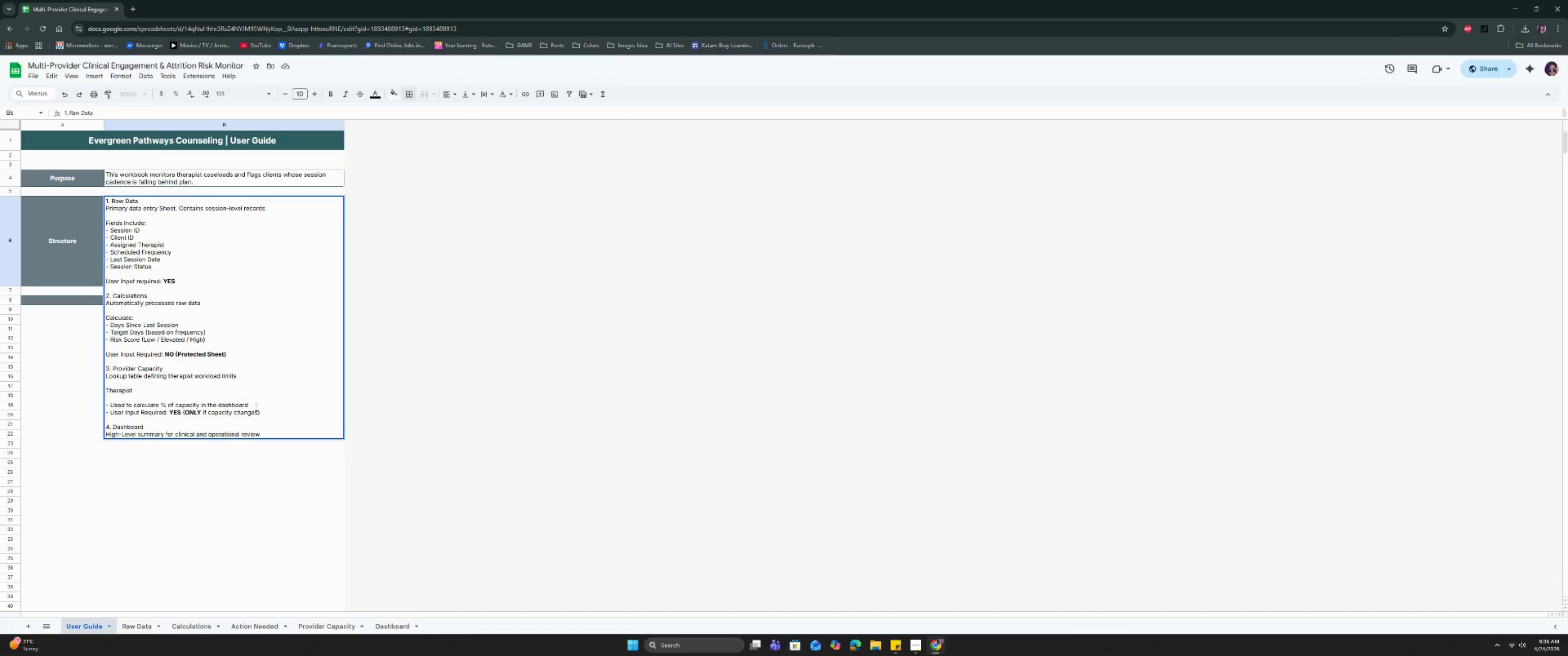 
key(Control+Enter)
 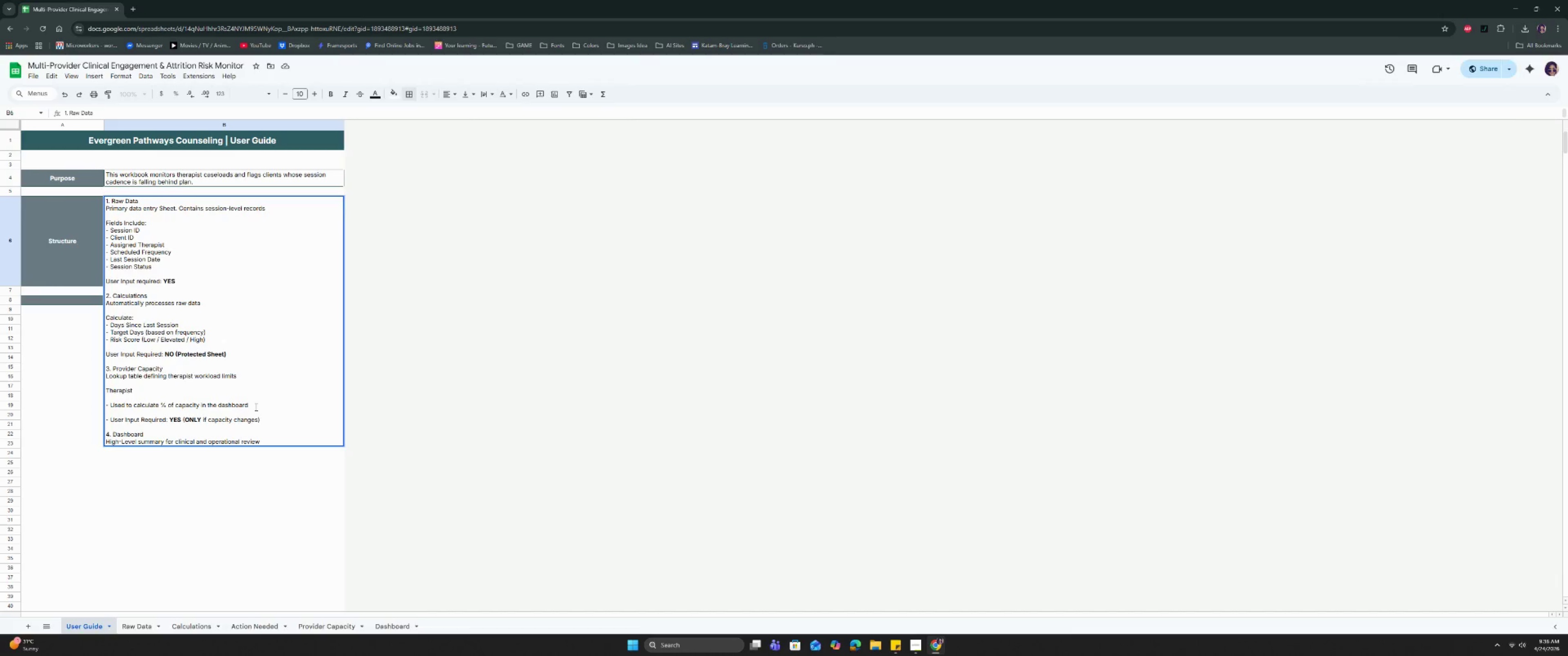 
key(Control+ControlRight)
 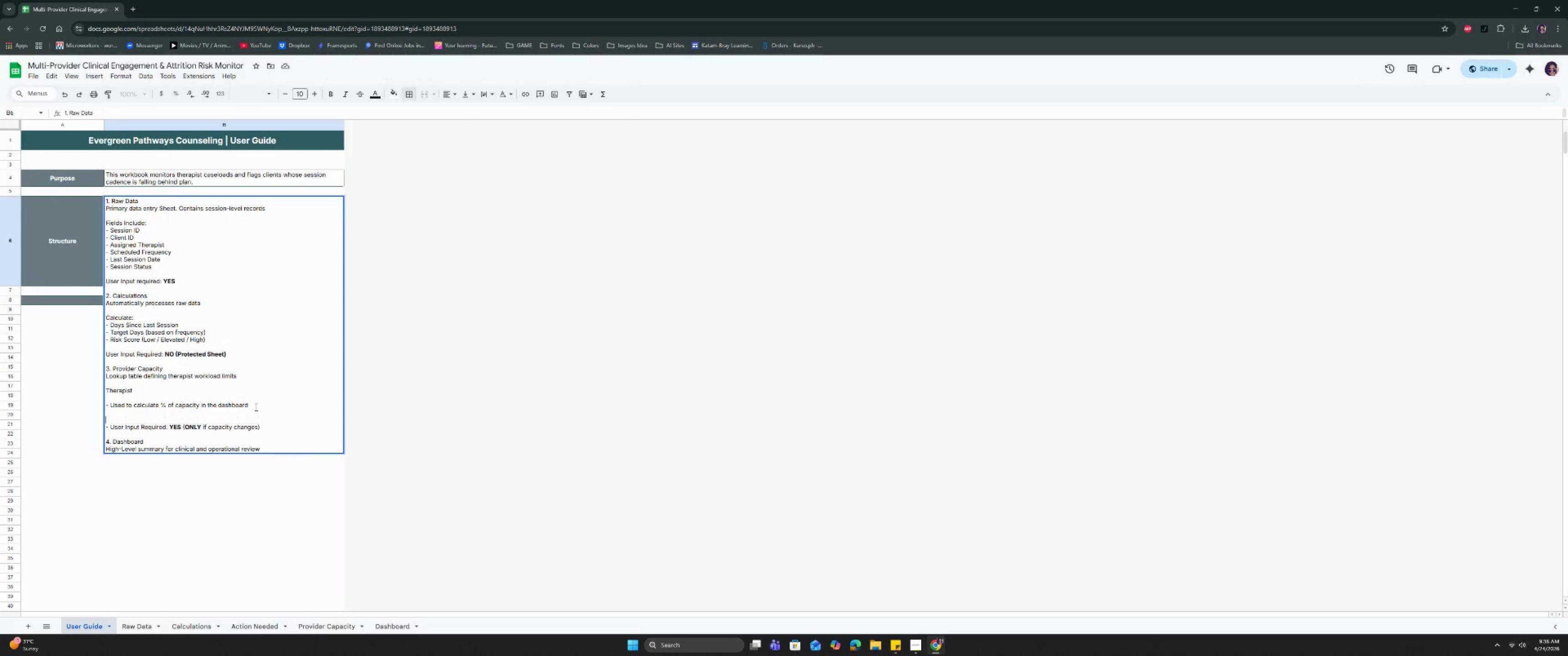 
key(Control+Enter)
 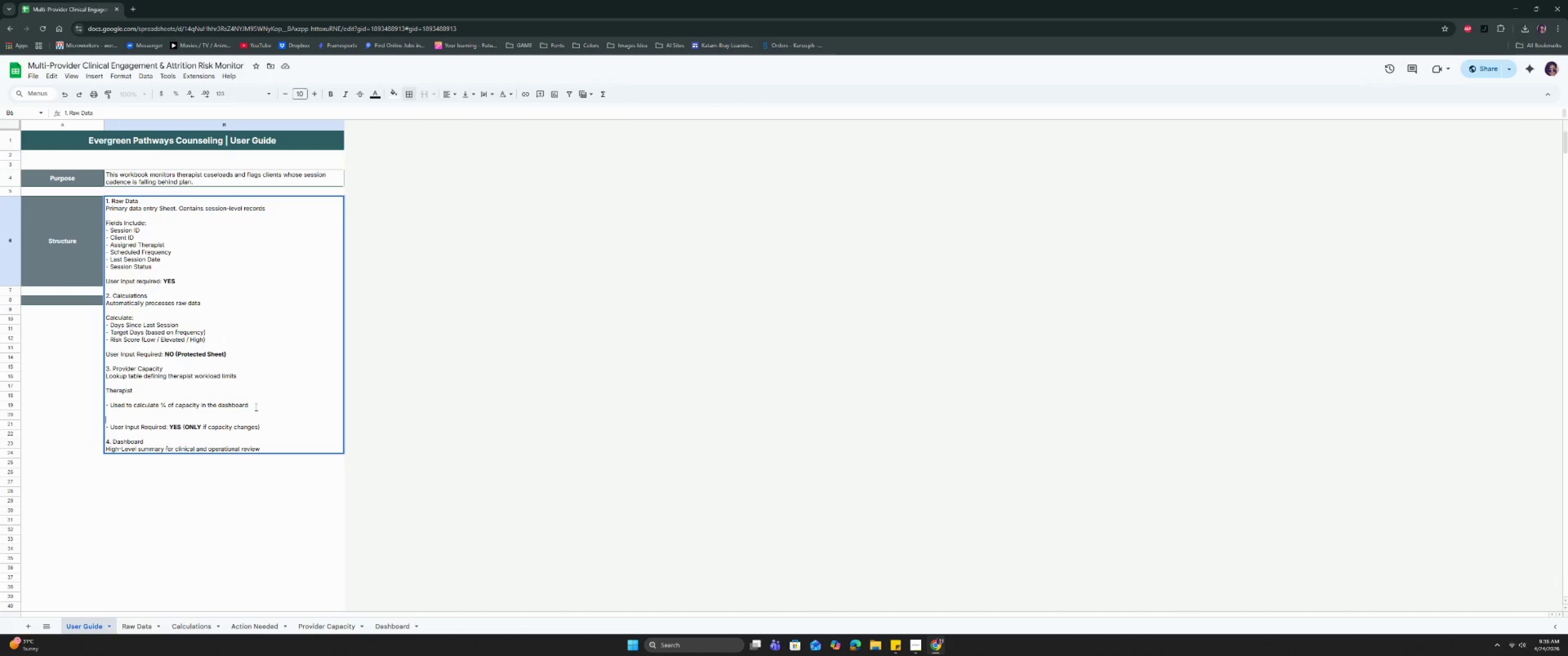 
type(Mac )
key(Backspace)
key(Backspace)
type(x Th)
key(Backspace)
key(Backspace)
type(Capacity)
 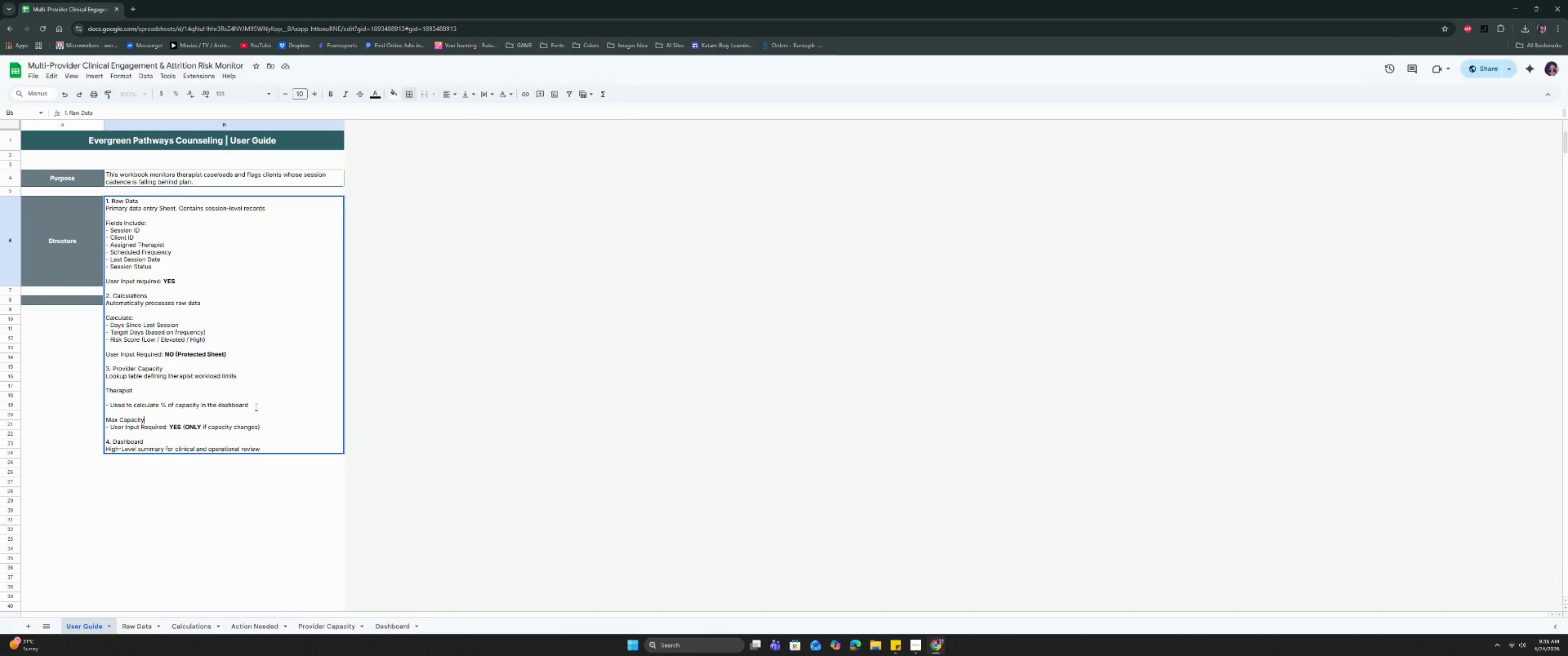 
key(Control+ControlRight)
 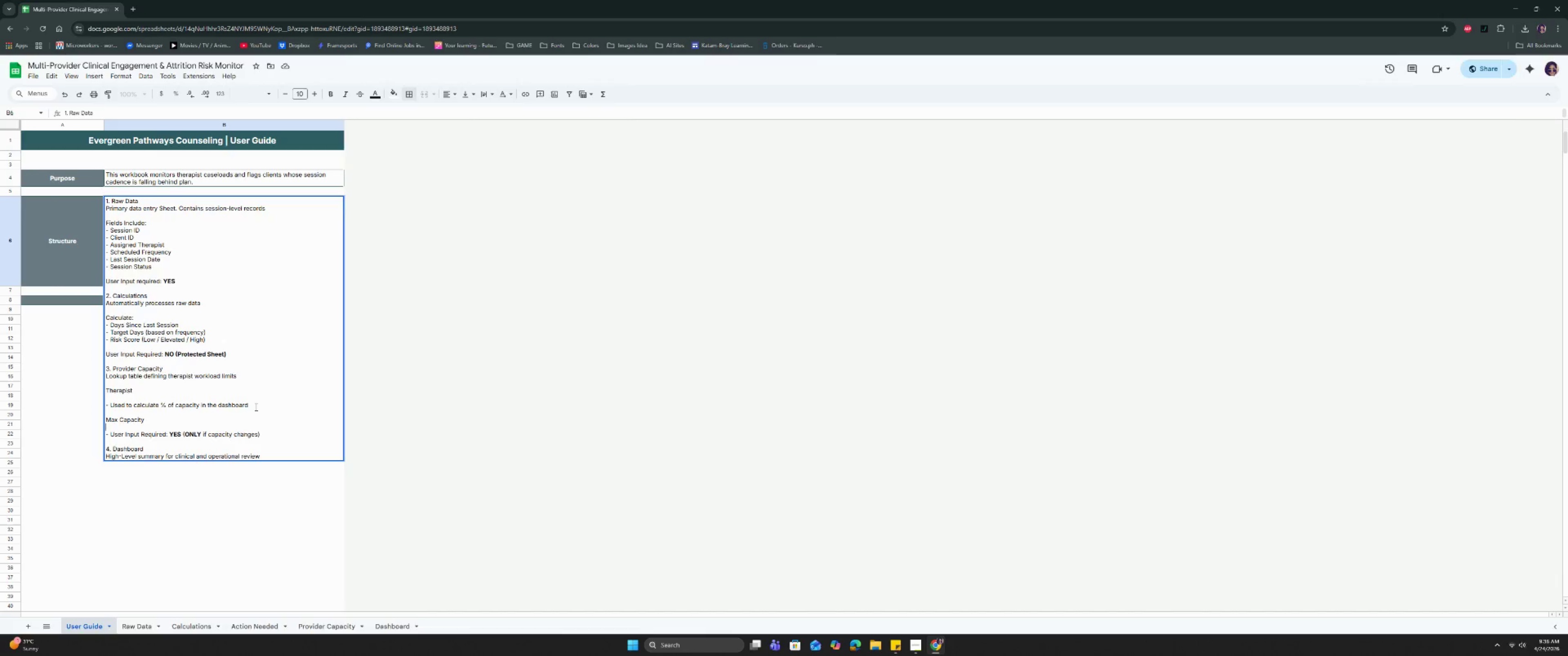 
key(Control+Enter)
 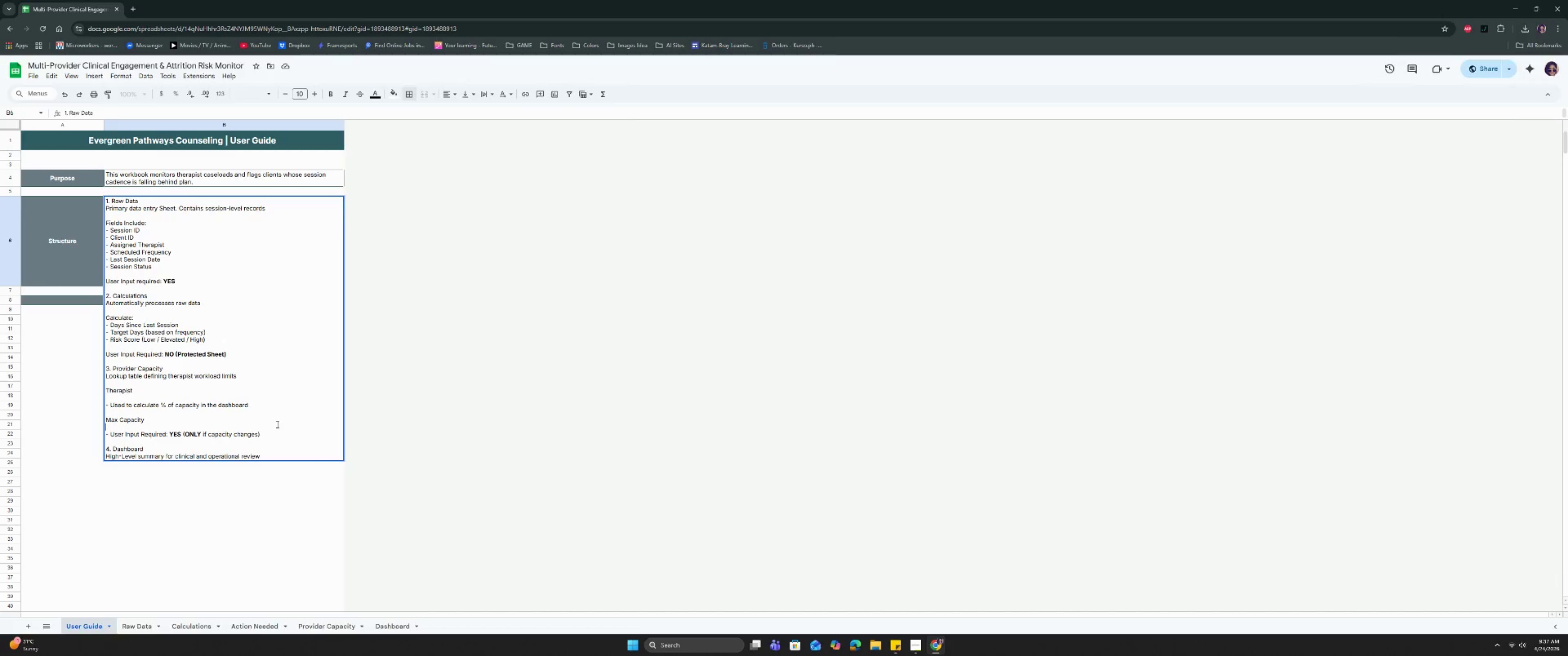 
wait(5.7)
 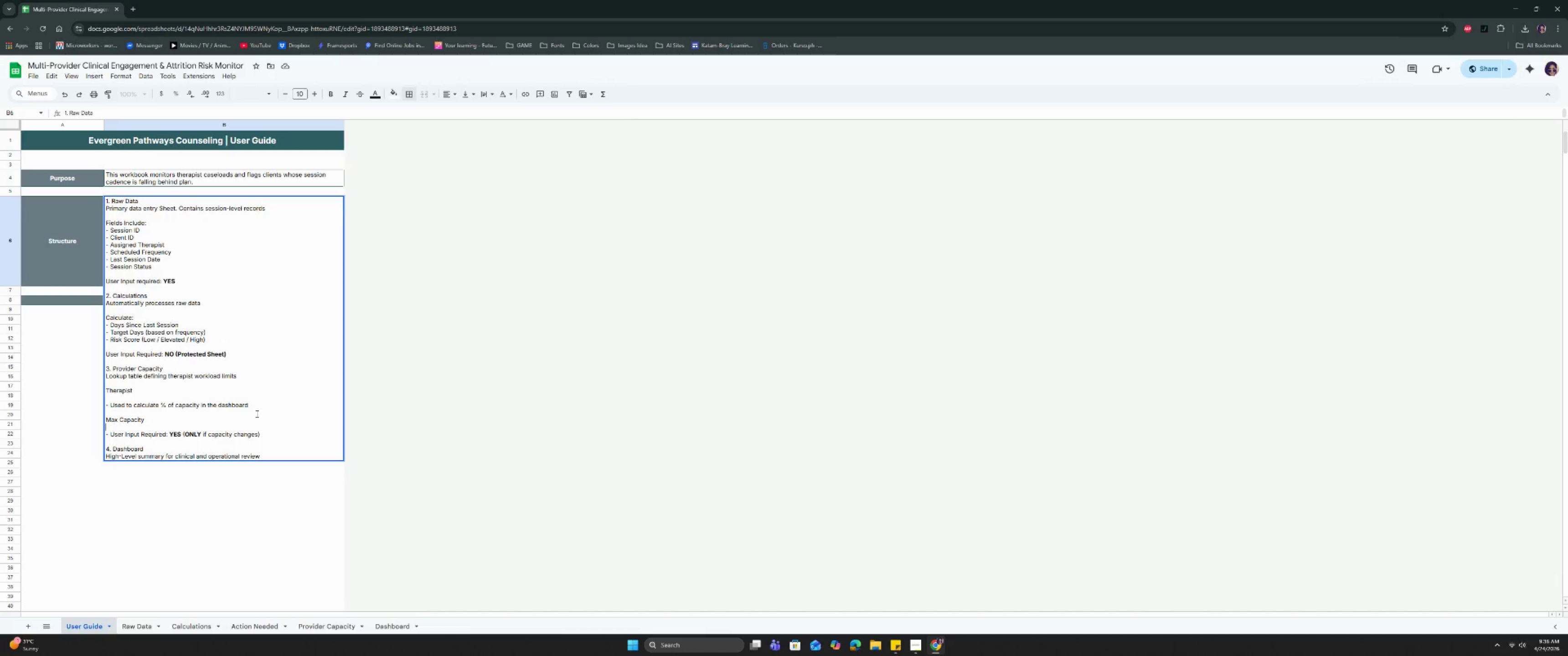 
scroll: coordinate [277, 424], scroll_direction: down, amount: 3.0
 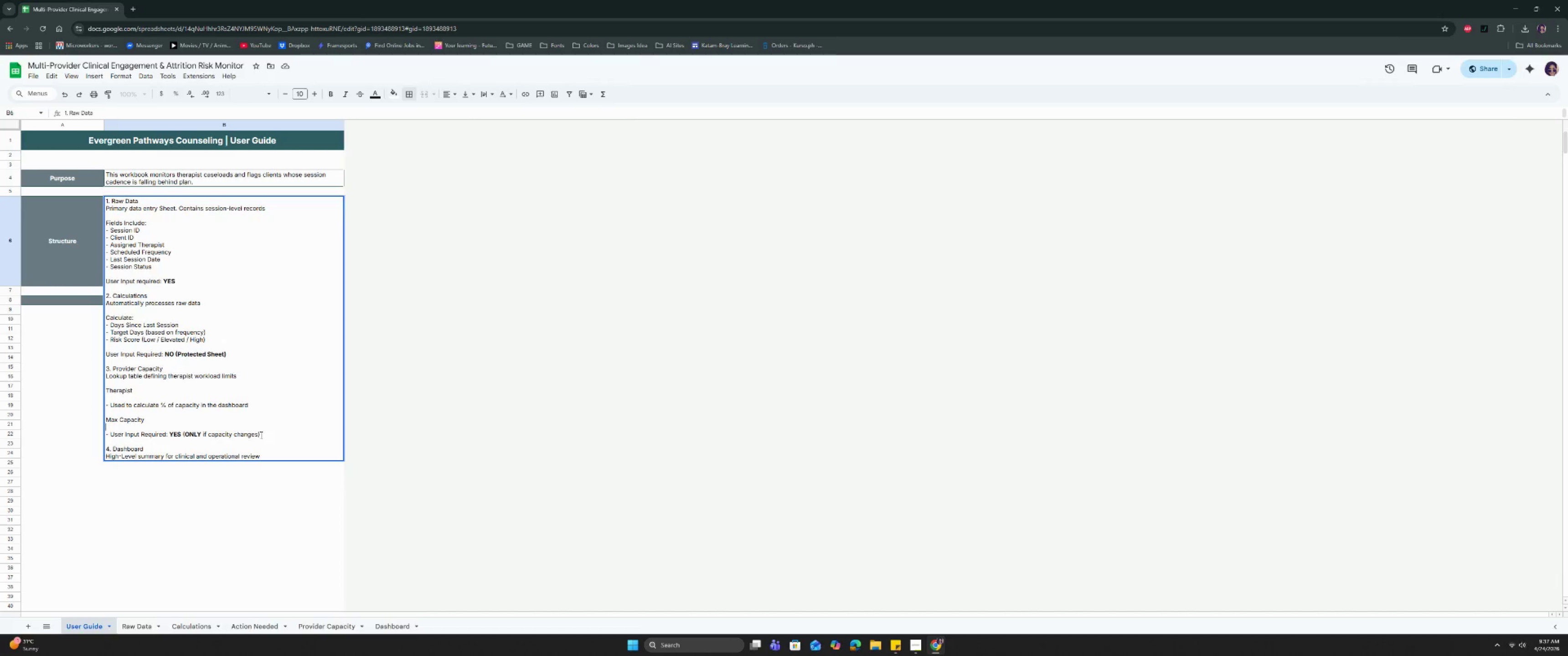 
left_click([253, 443])
 